 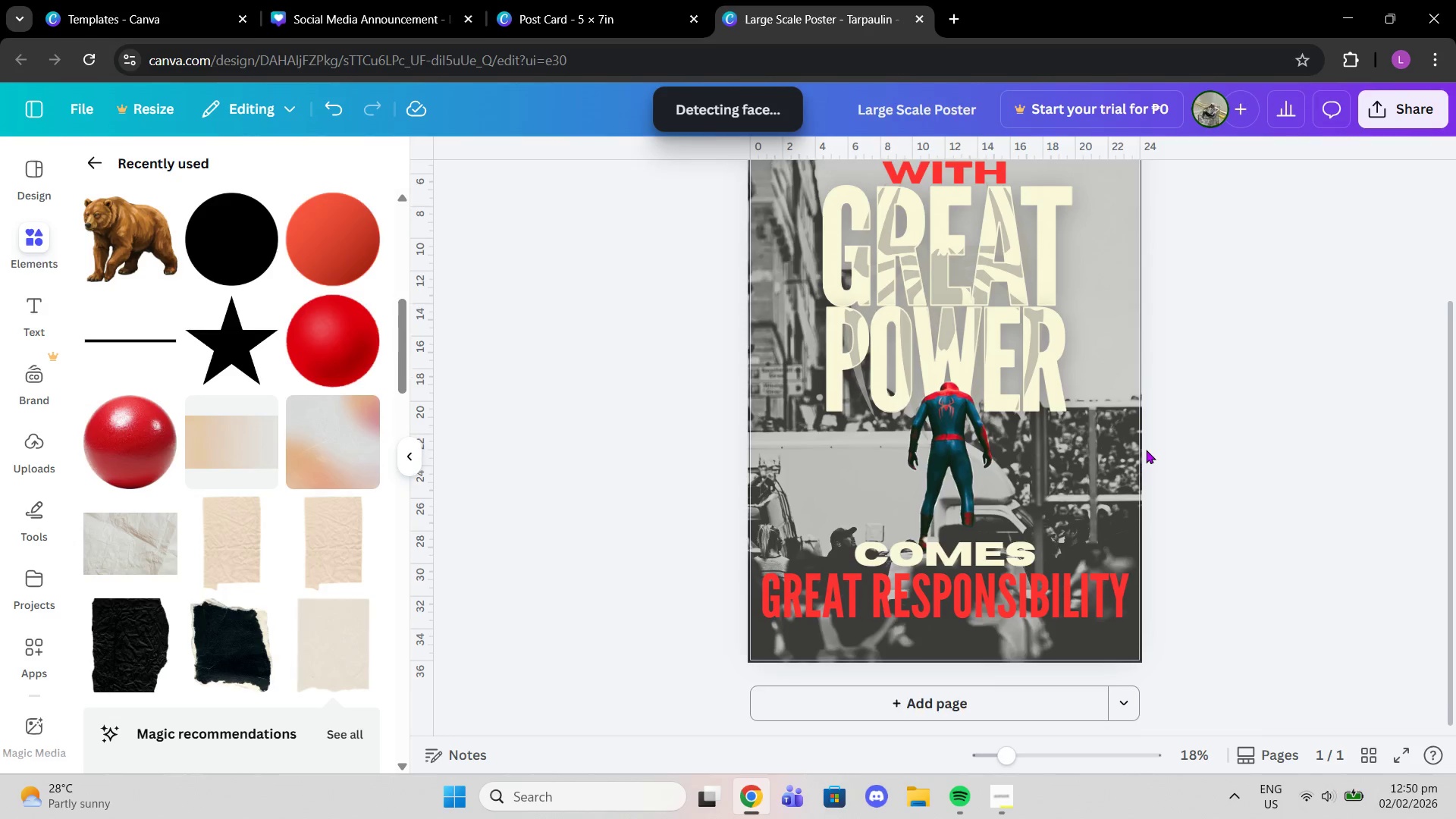 
scroll: coordinate [1120, 428], scroll_direction: up, amount: 1.0
 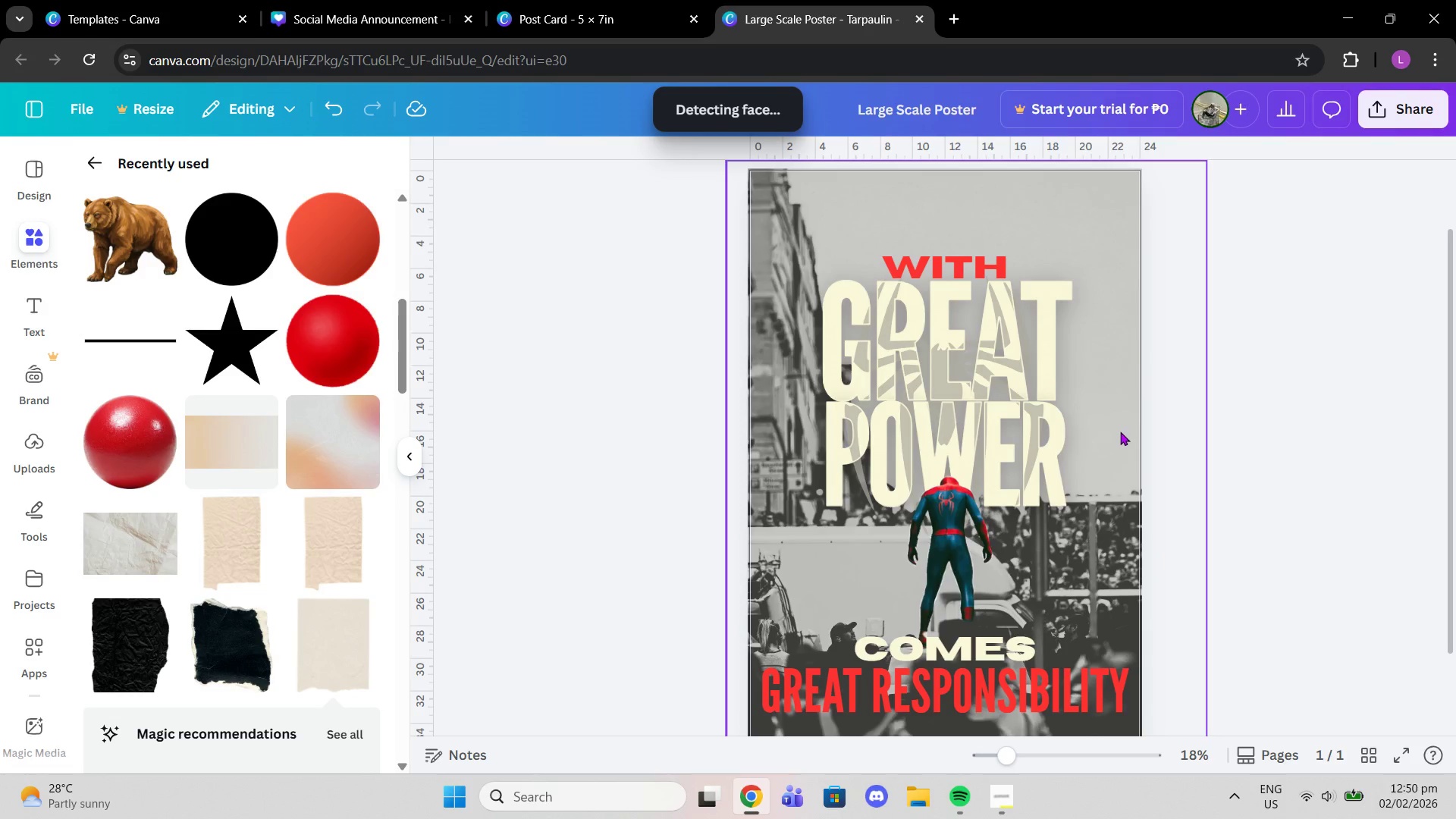 
scroll: coordinate [1119, 439], scroll_direction: down, amount: 1.0
 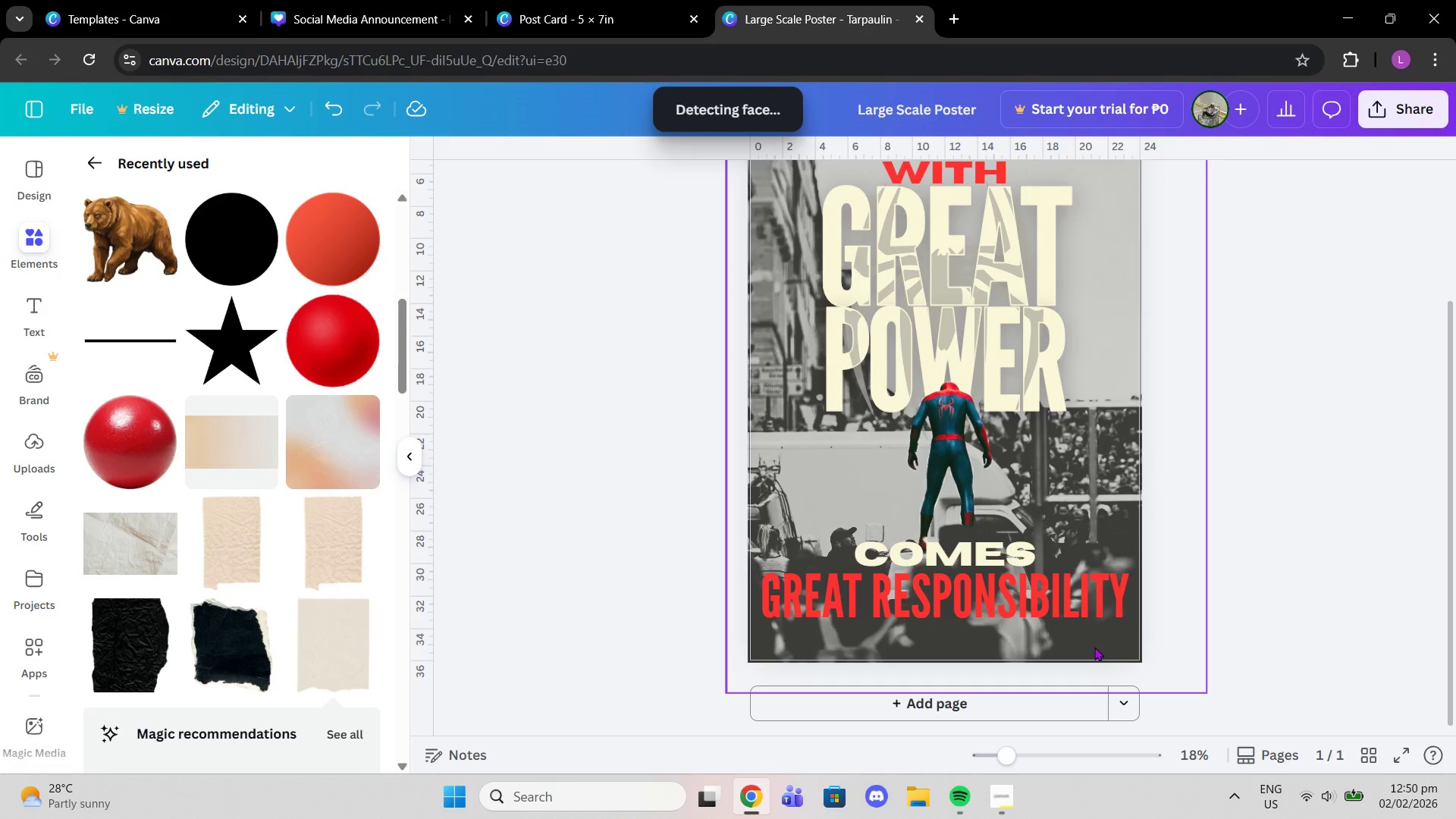 
left_click([1072, 626])
 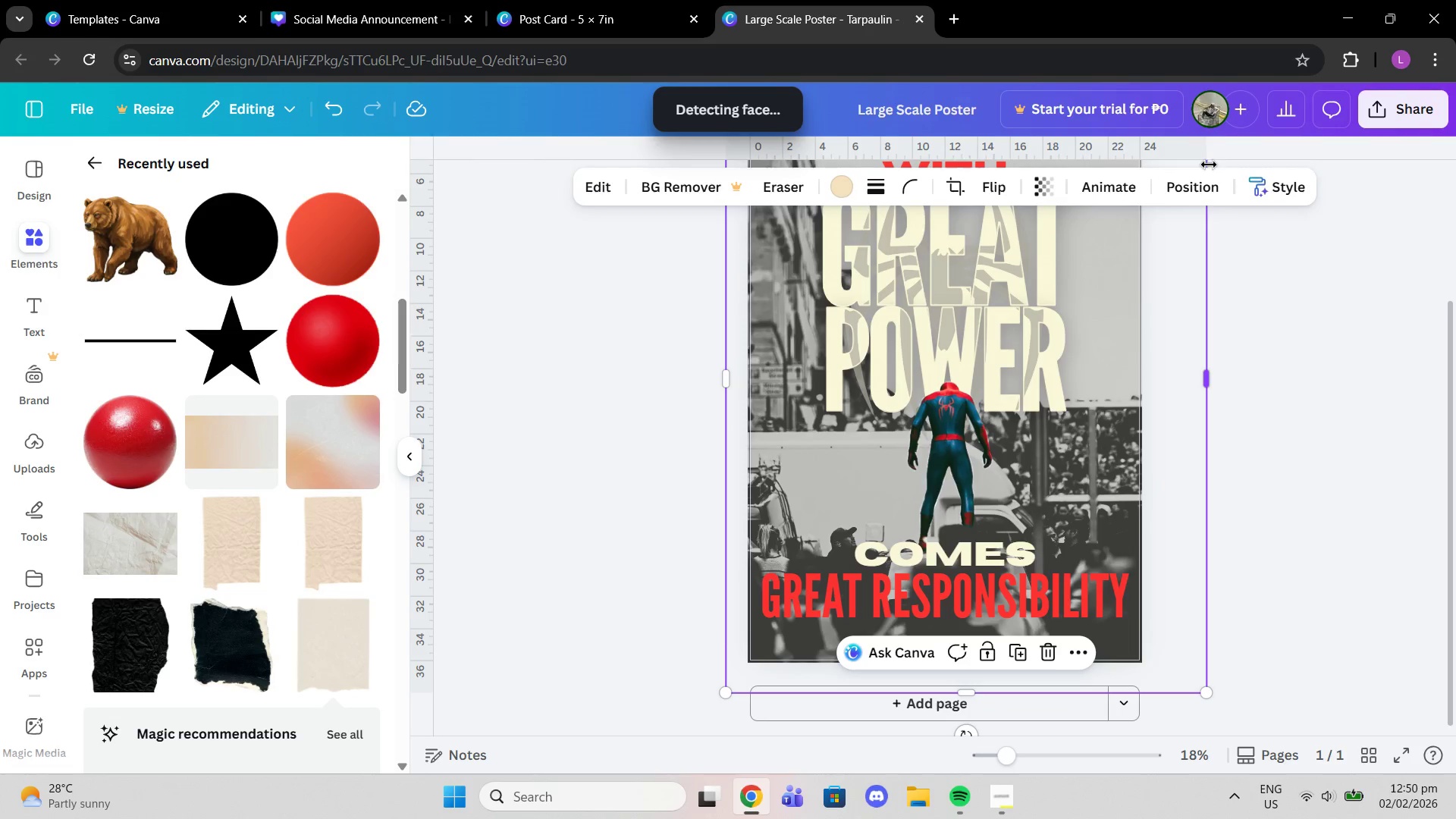 
double_click([1207, 174])
 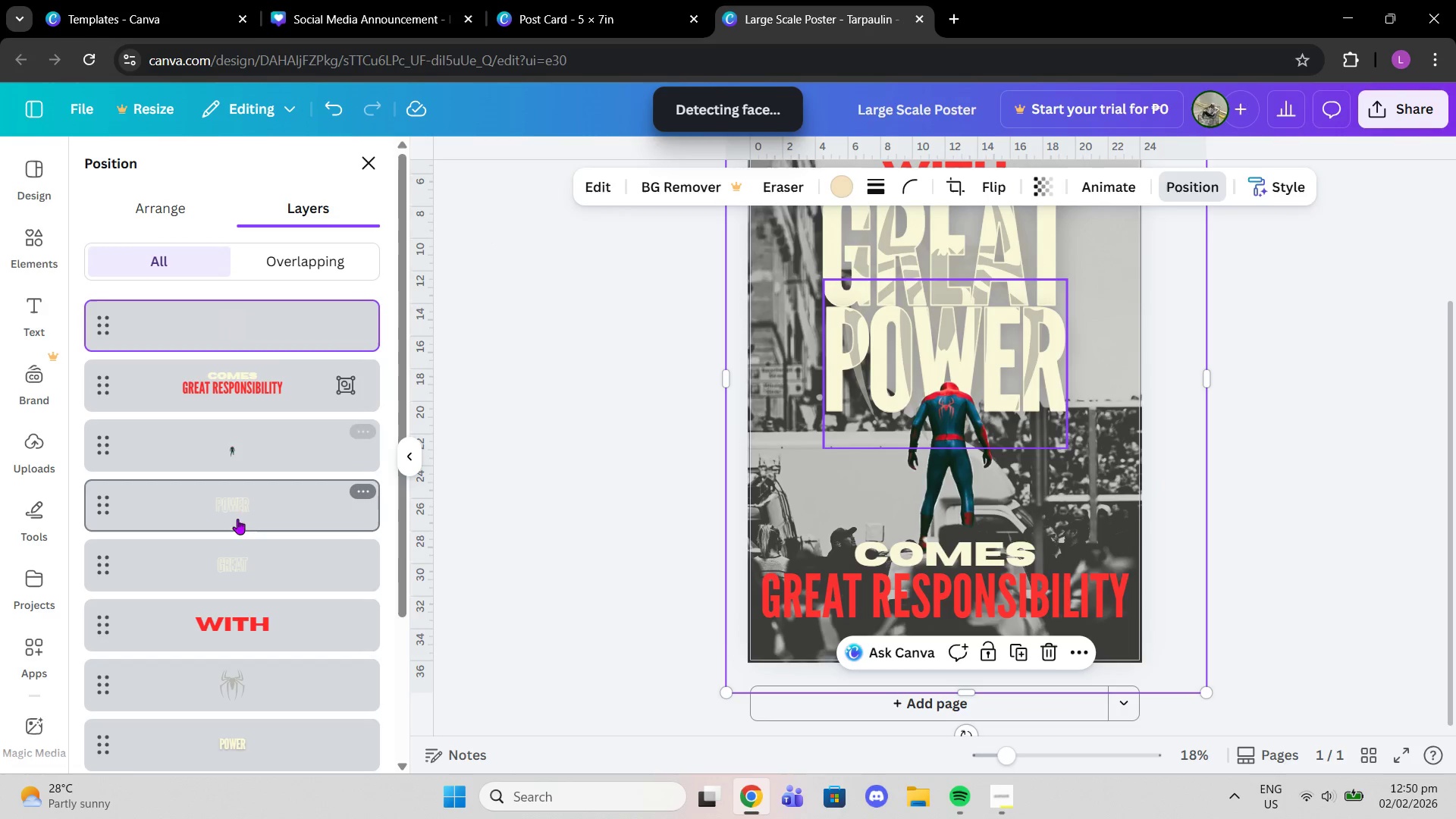 
left_click([211, 383])
 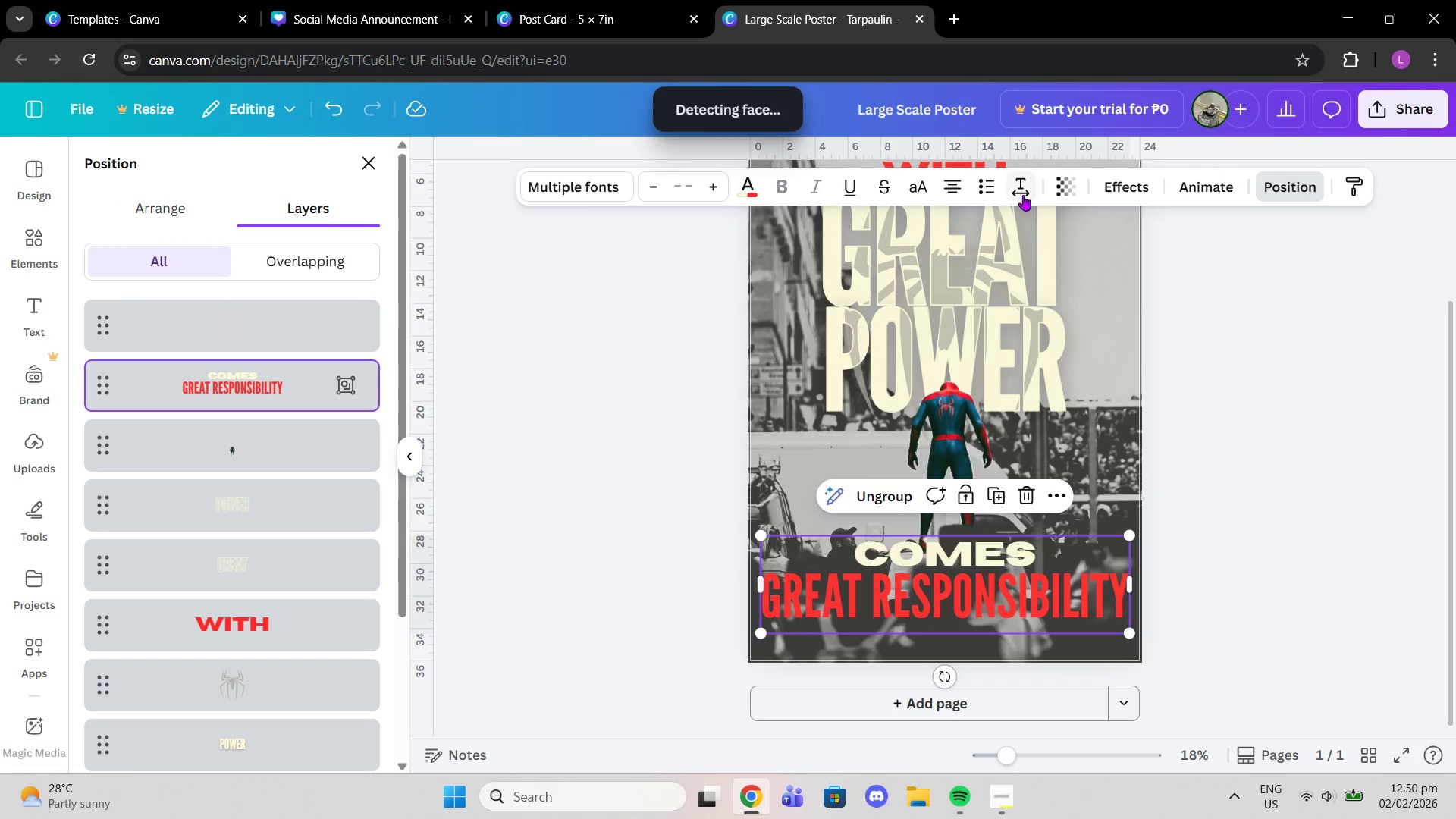 
left_click([1055, 187])
 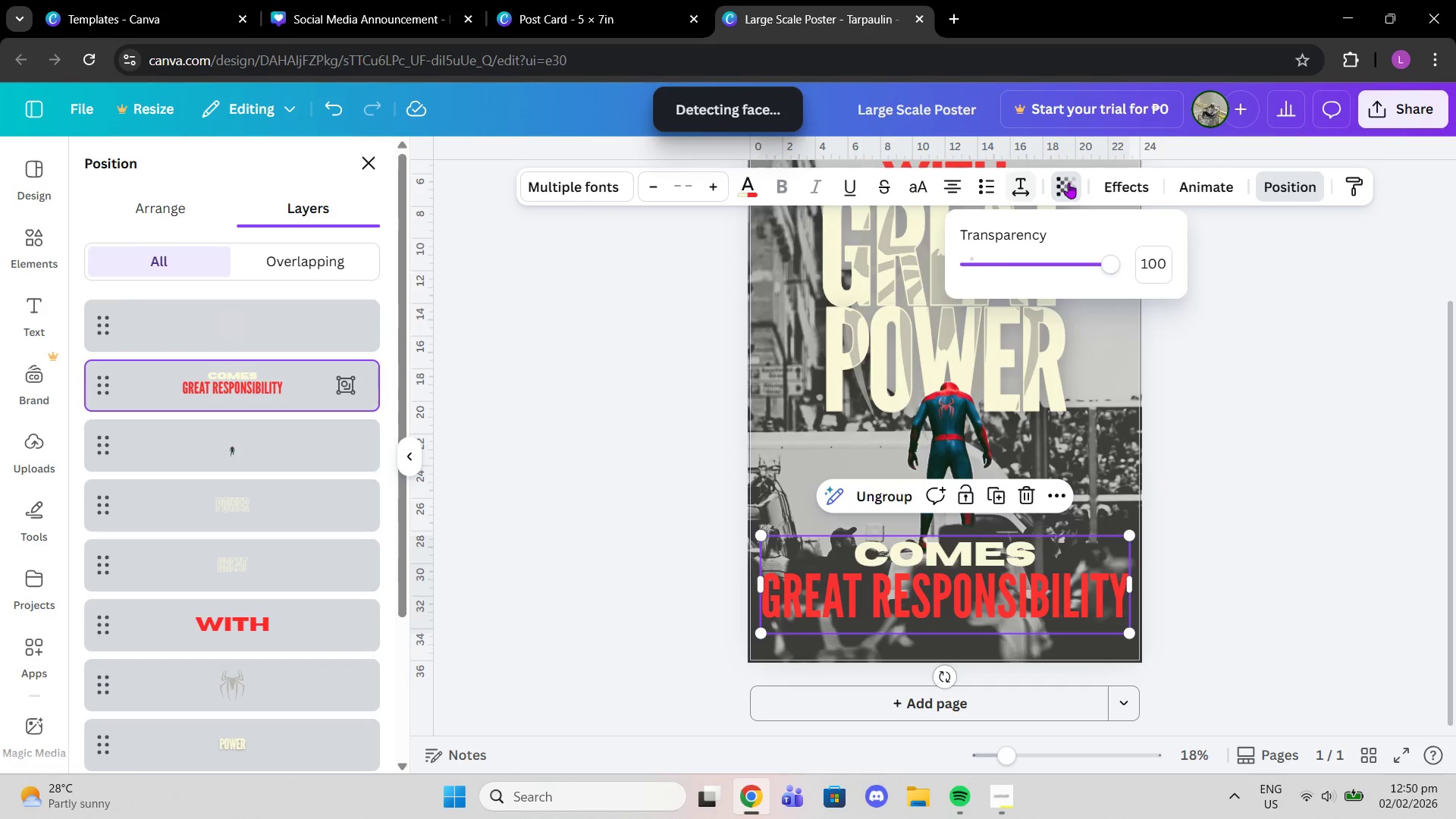 
left_click([1136, 180])
 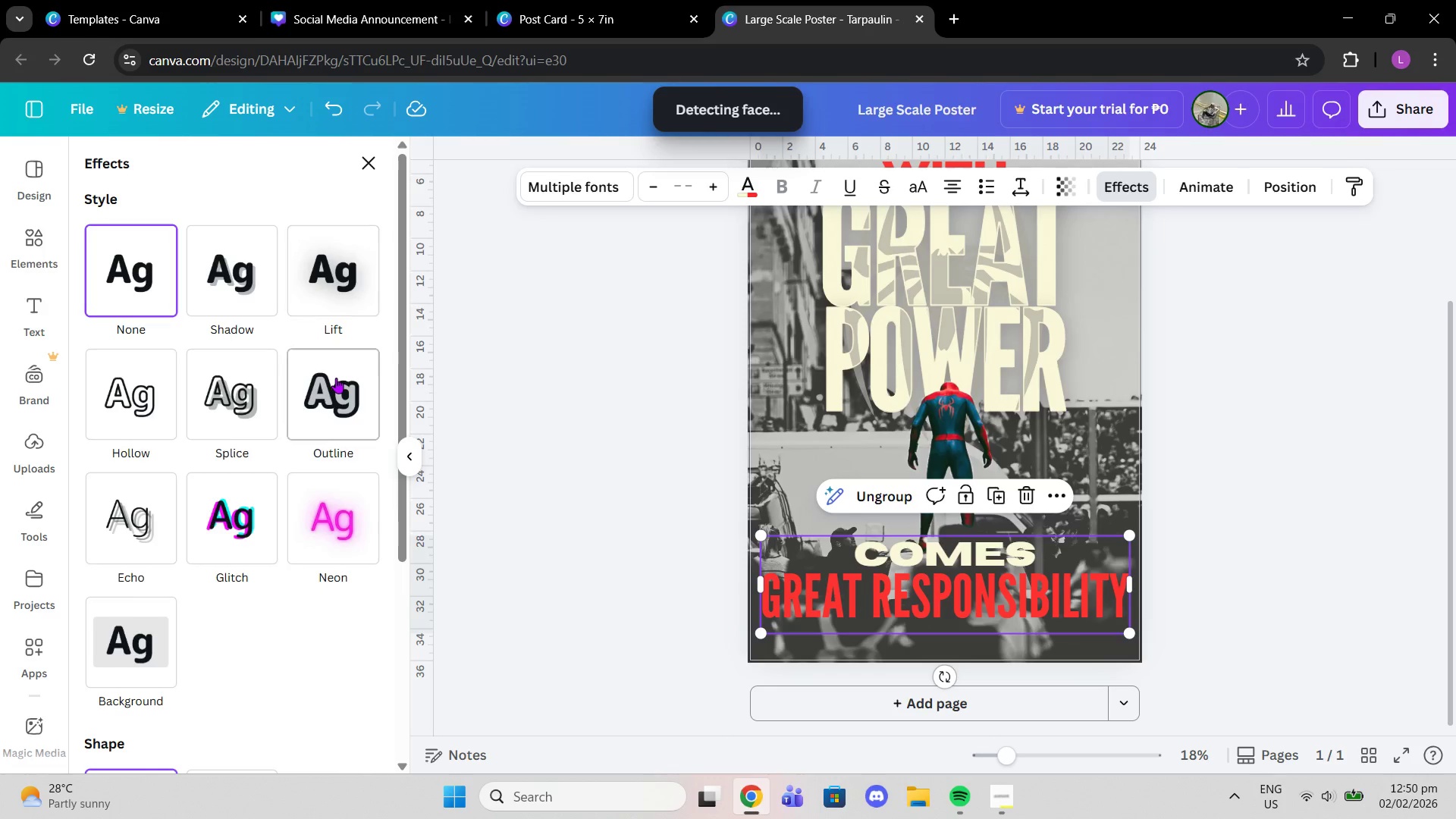 
left_click([337, 296])
 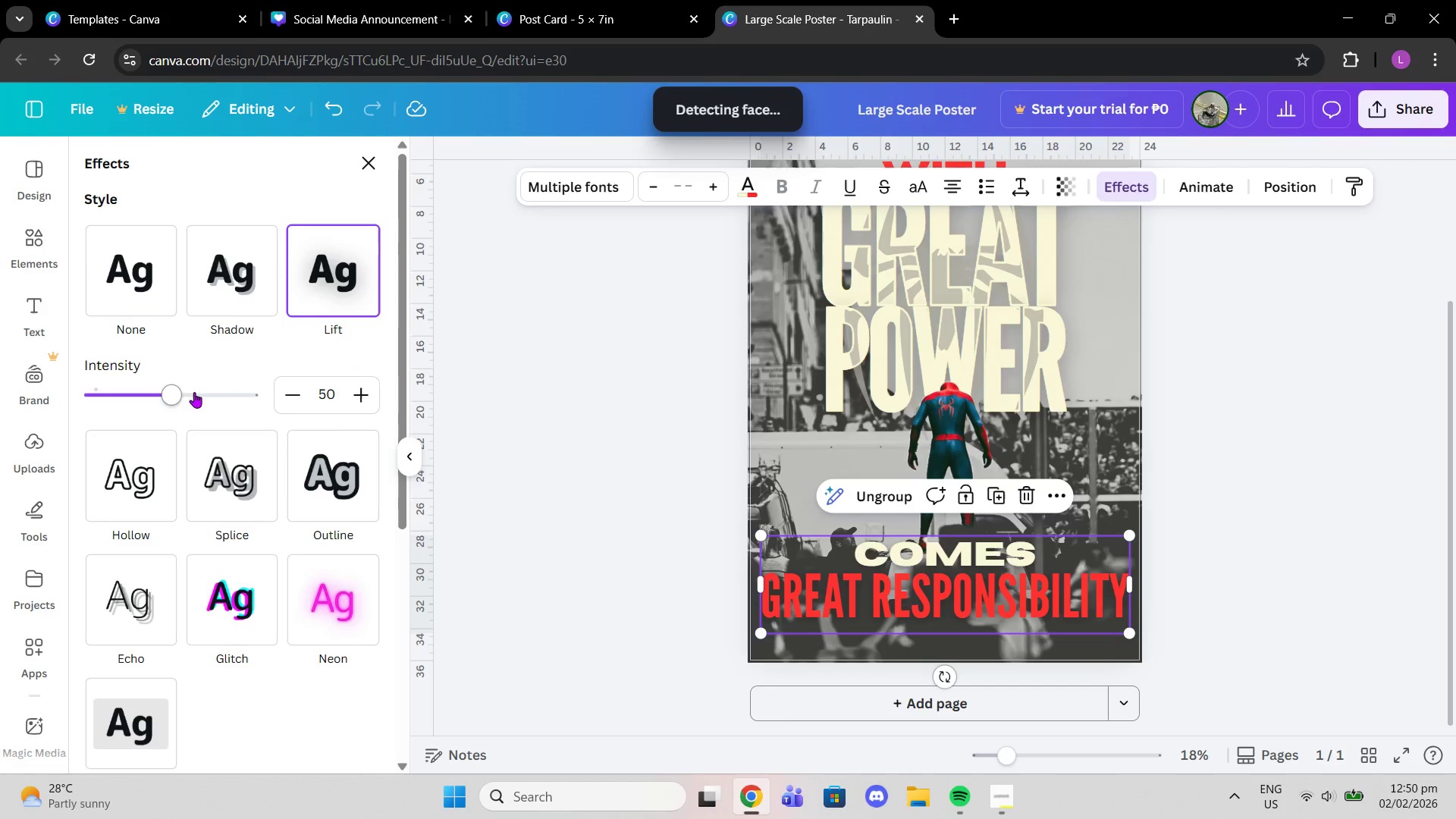 
left_click_drag(start_coordinate=[175, 394], to_coordinate=[410, 382])
 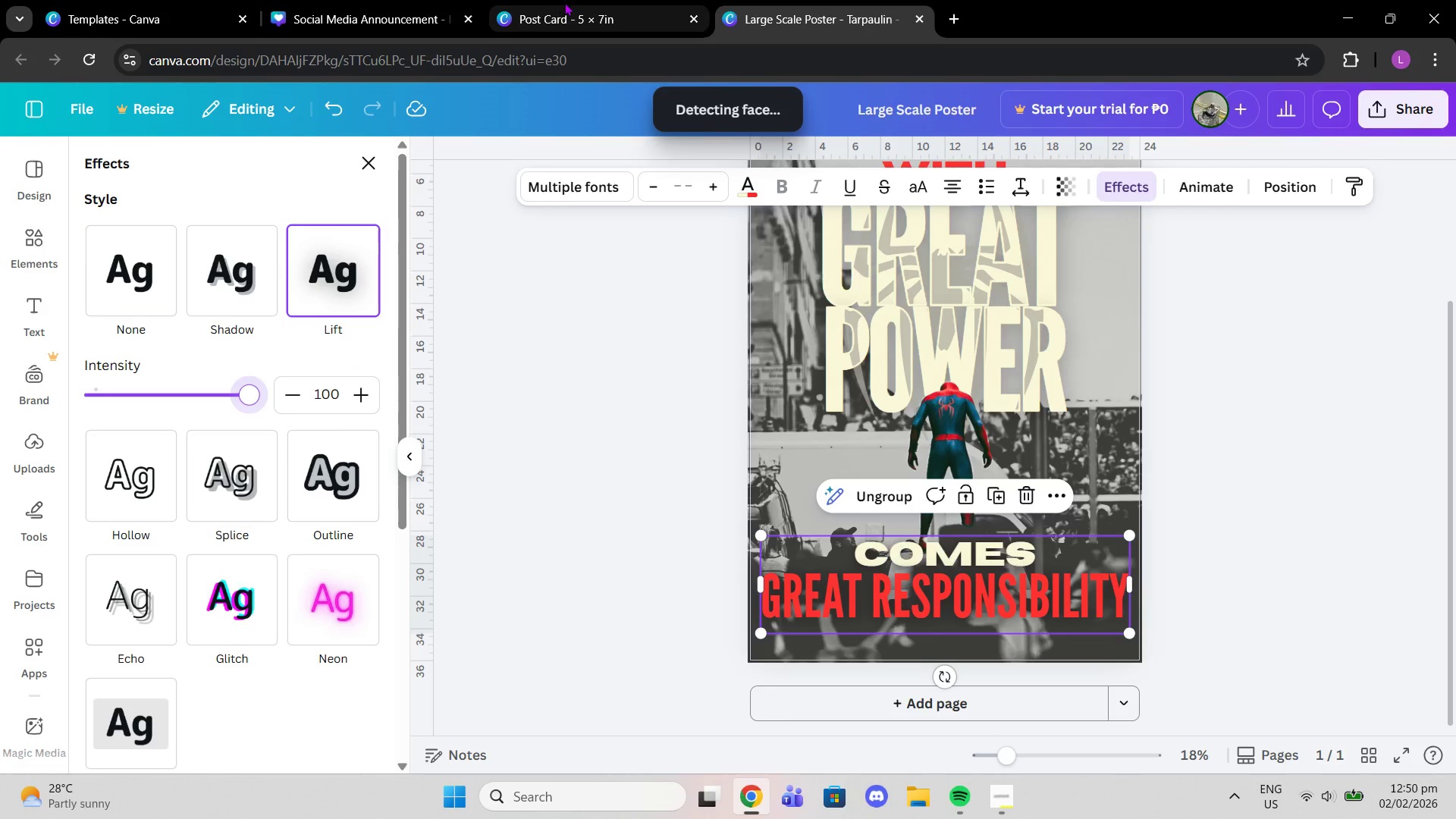 
left_click([581, 5])
 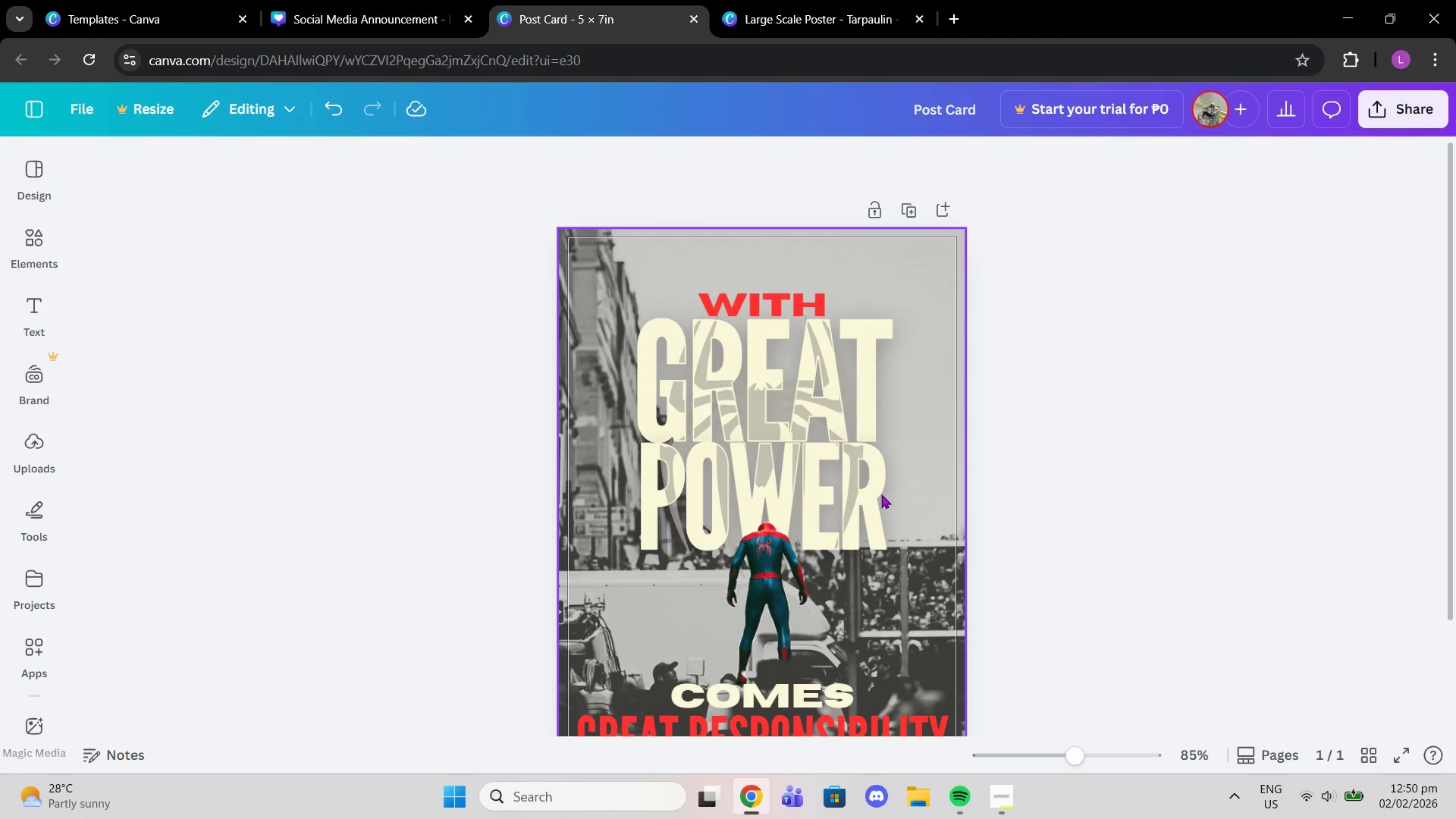 
scroll: coordinate [898, 468], scroll_direction: down, amount: 2.0
 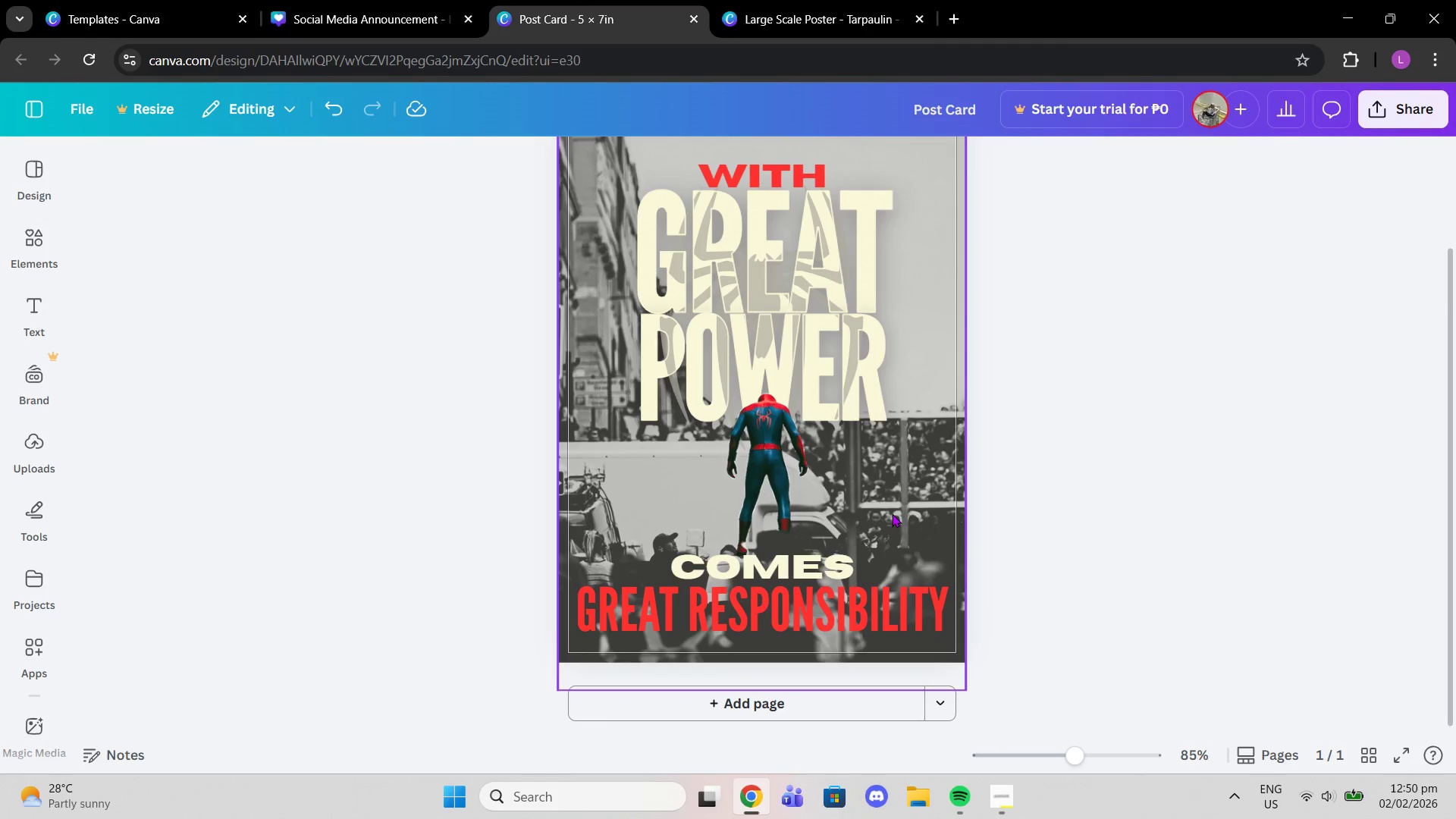 
left_click([892, 513])
 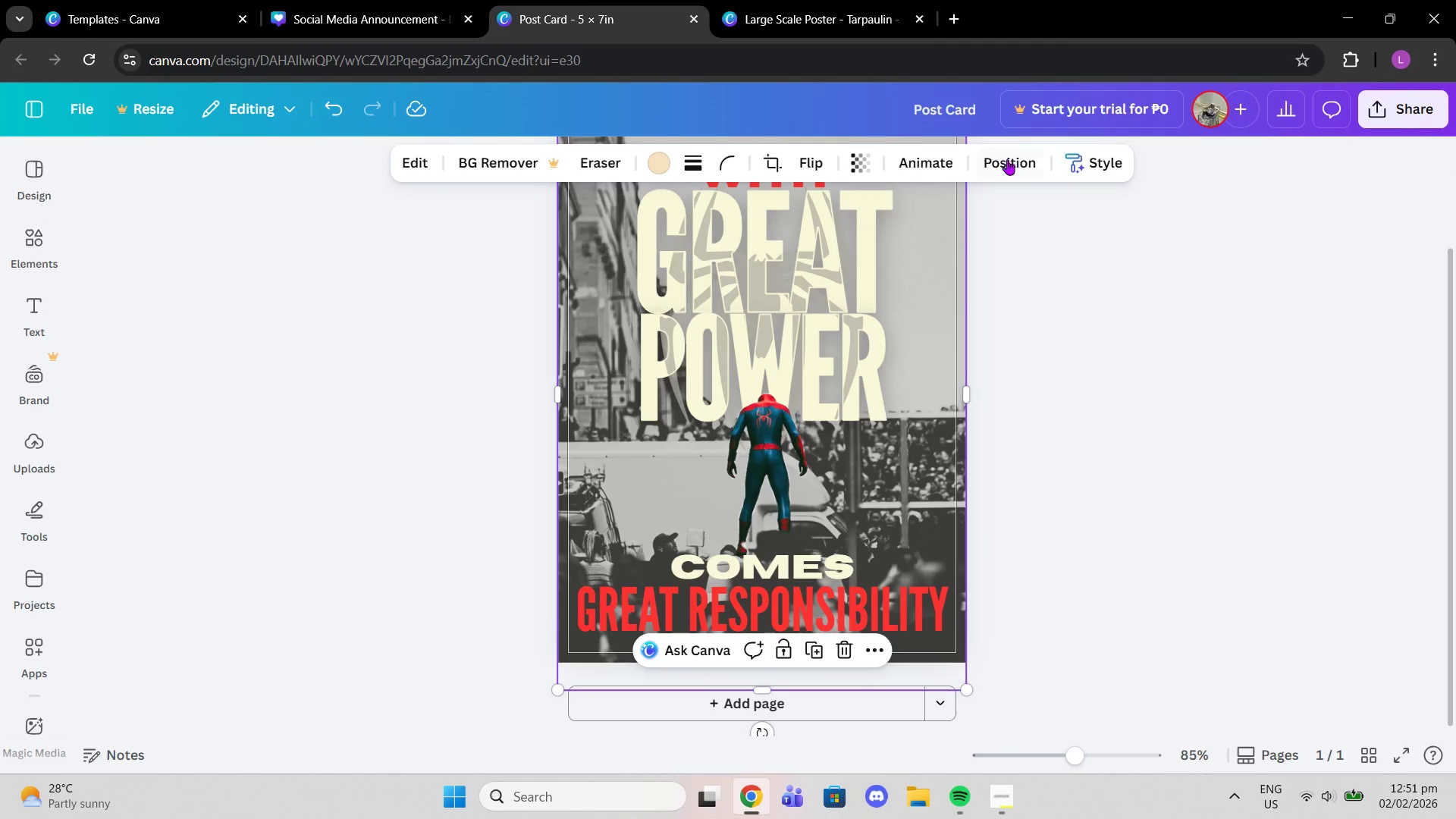 
left_click([1004, 159])
 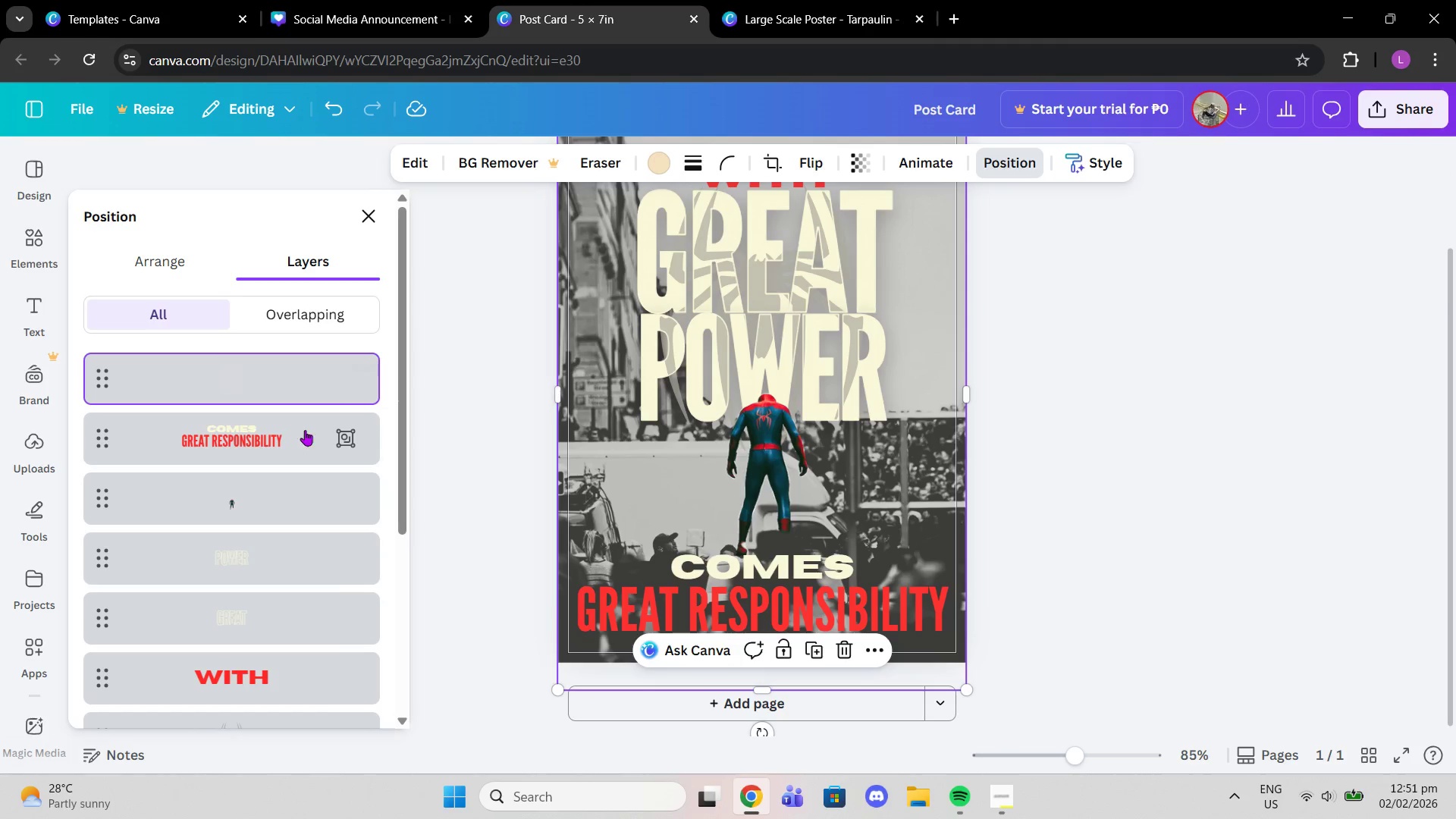 
left_click([228, 452])
 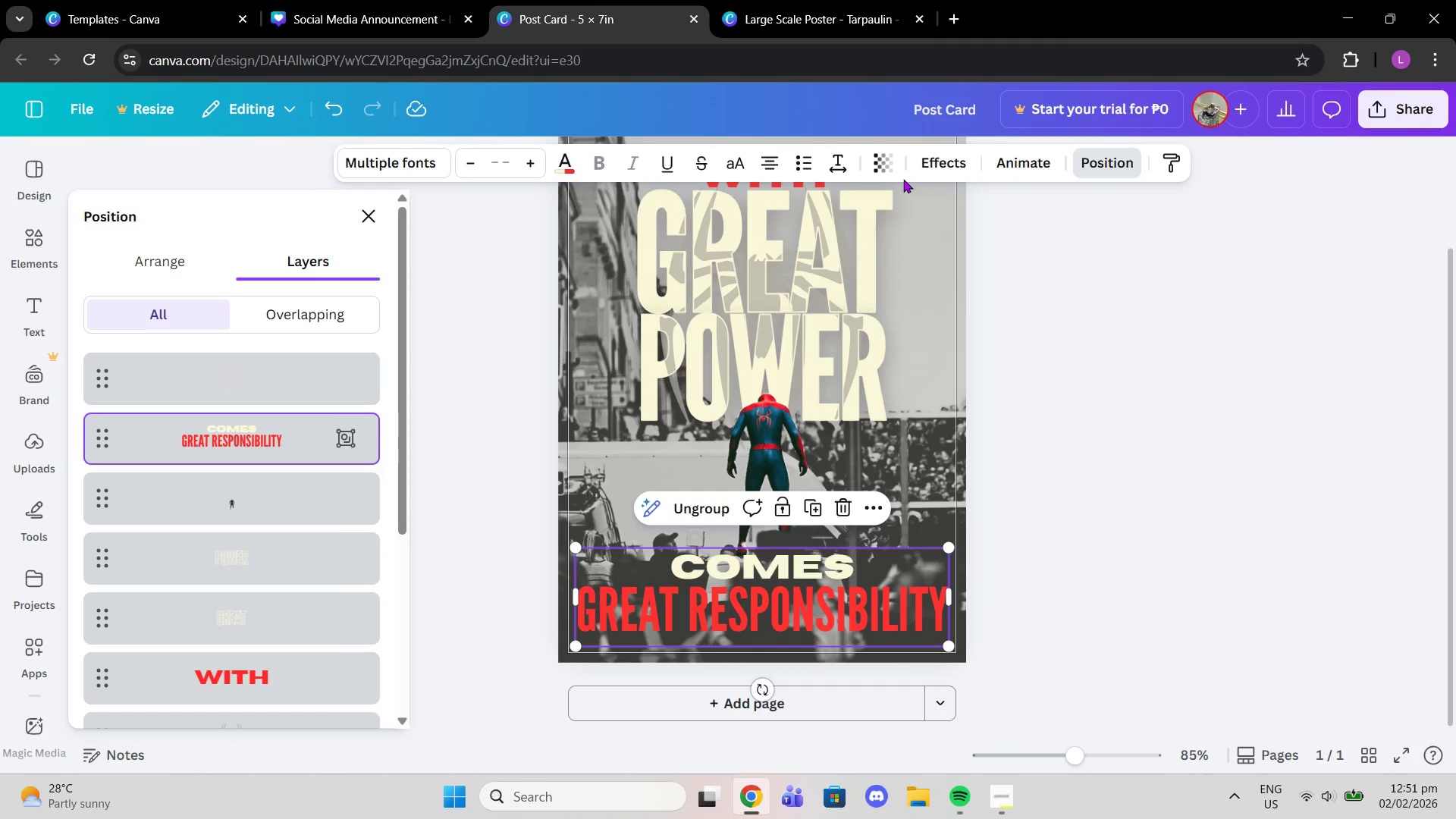 
left_click([925, 162])
 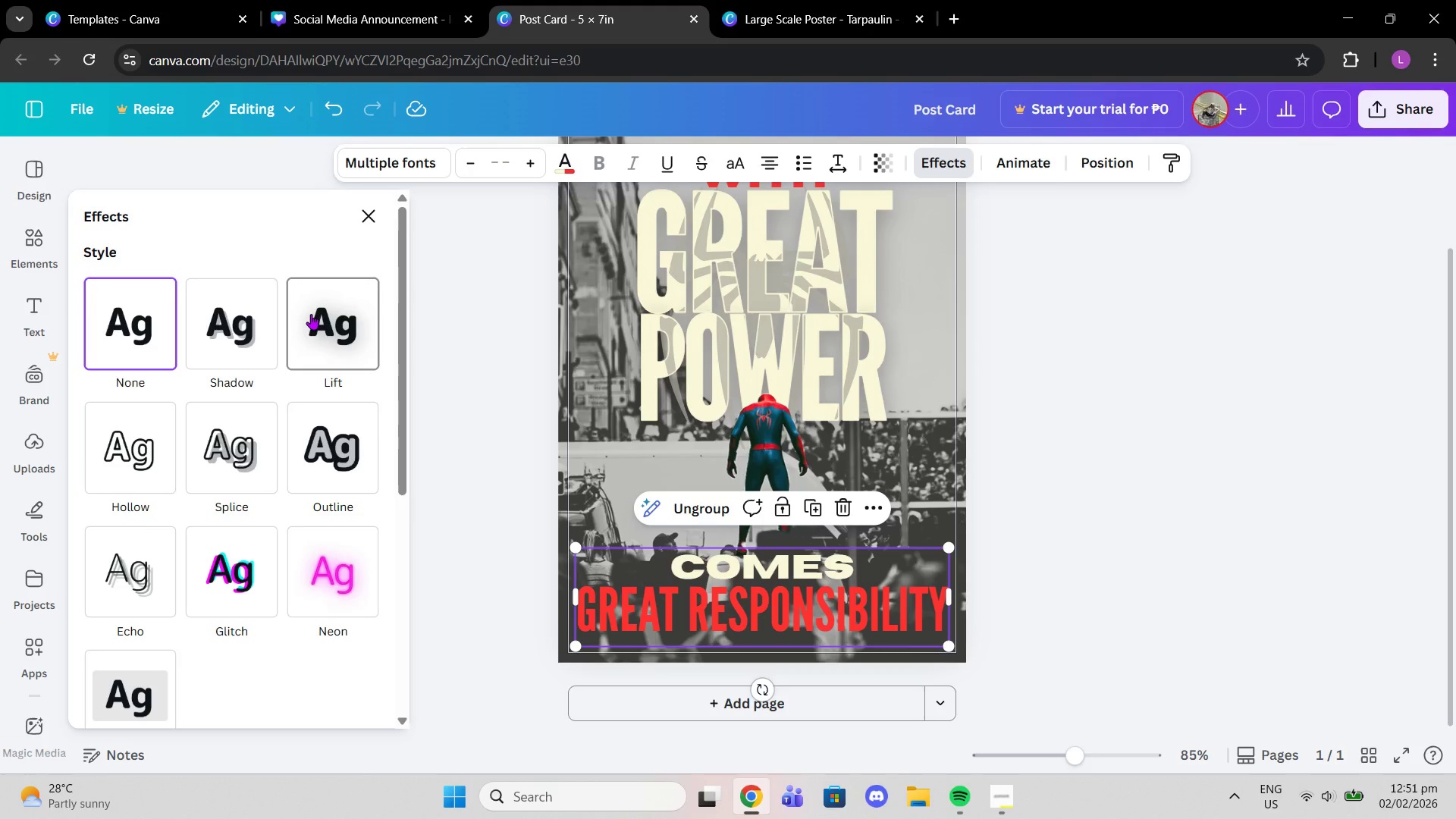 
left_click([311, 315])
 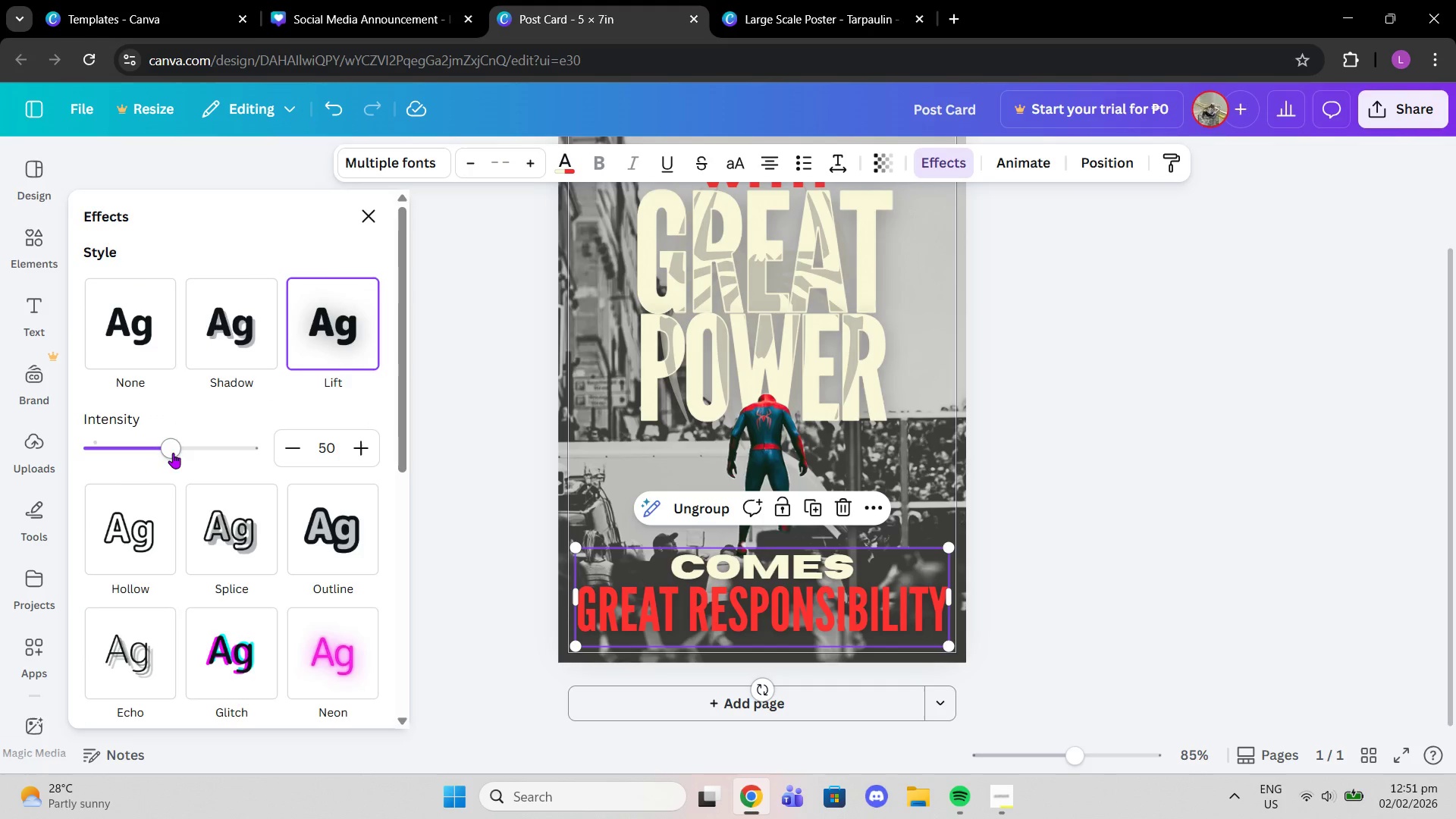 
left_click_drag(start_coordinate=[166, 457], to_coordinate=[429, 441])
 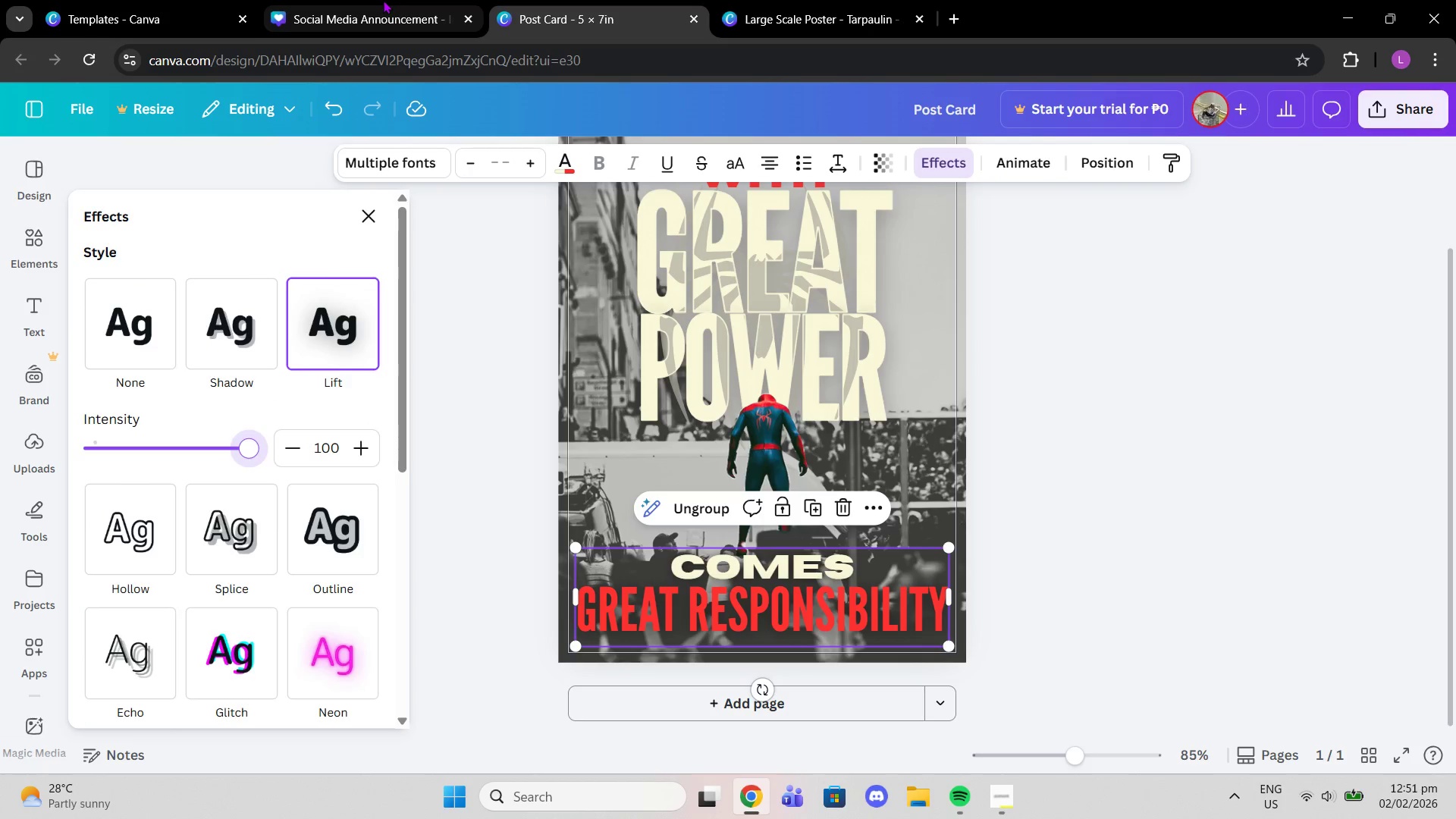 
left_click([383, 0])
 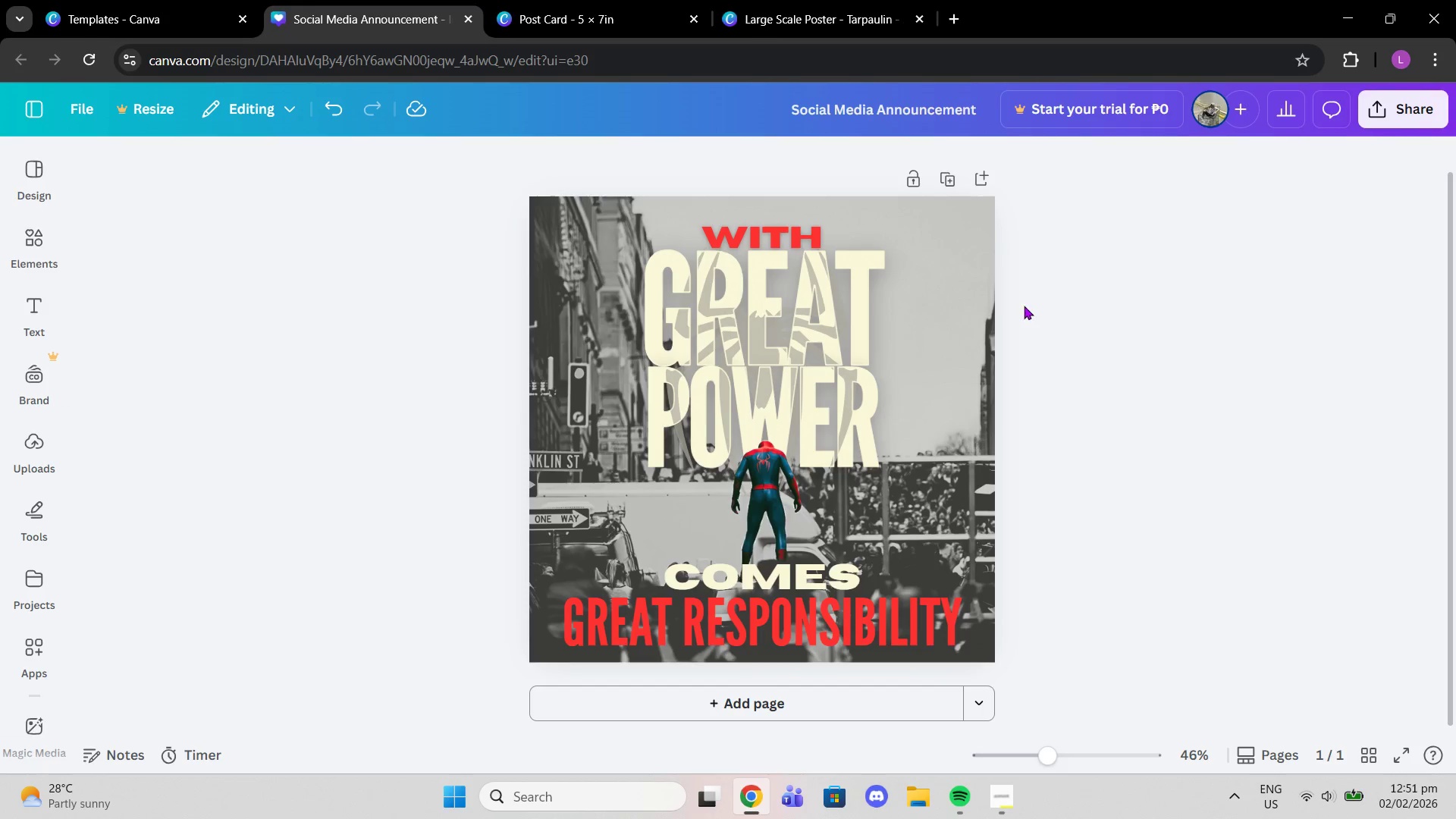 
left_click([990, 304])
 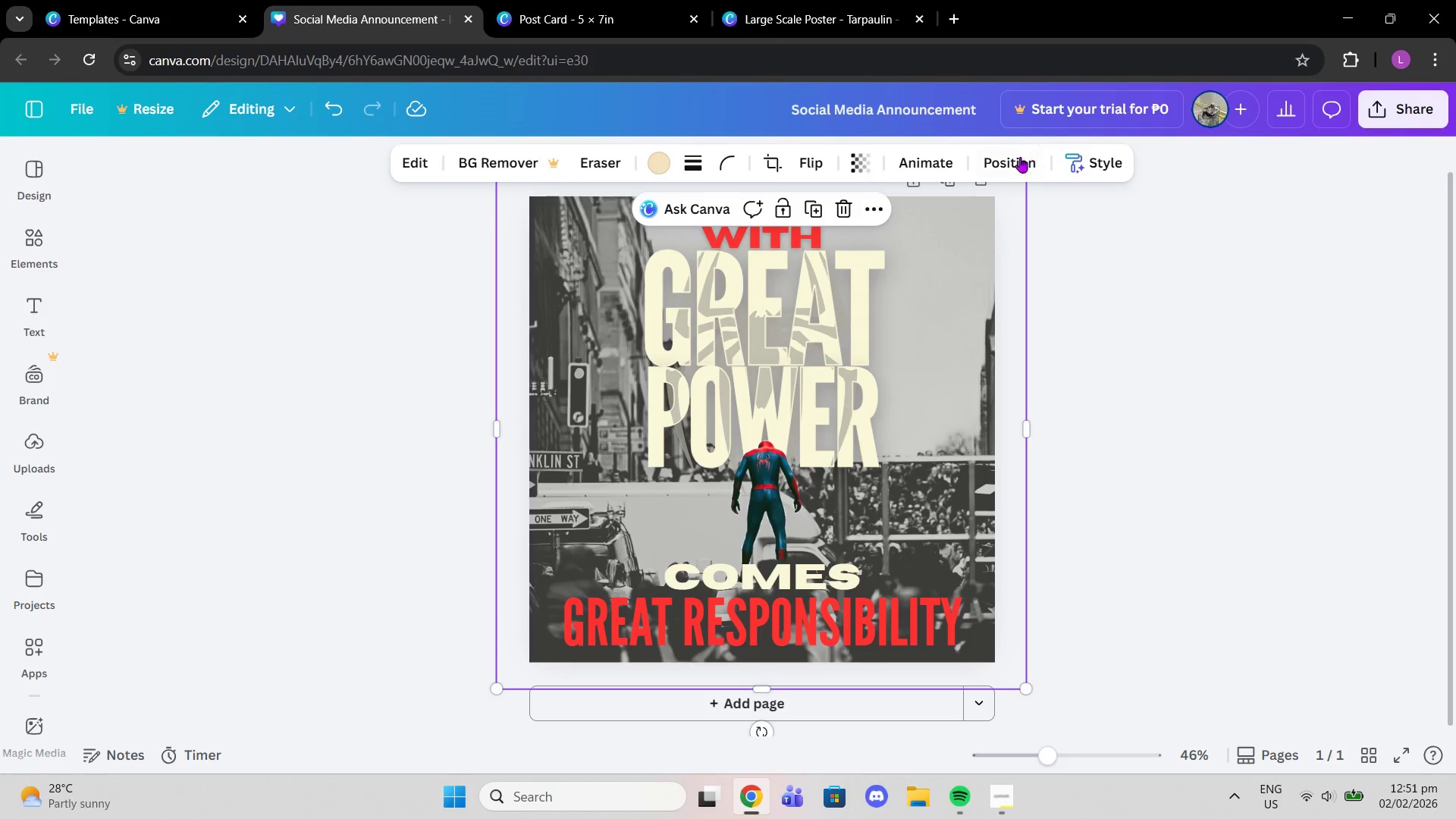 
left_click([1015, 163])
 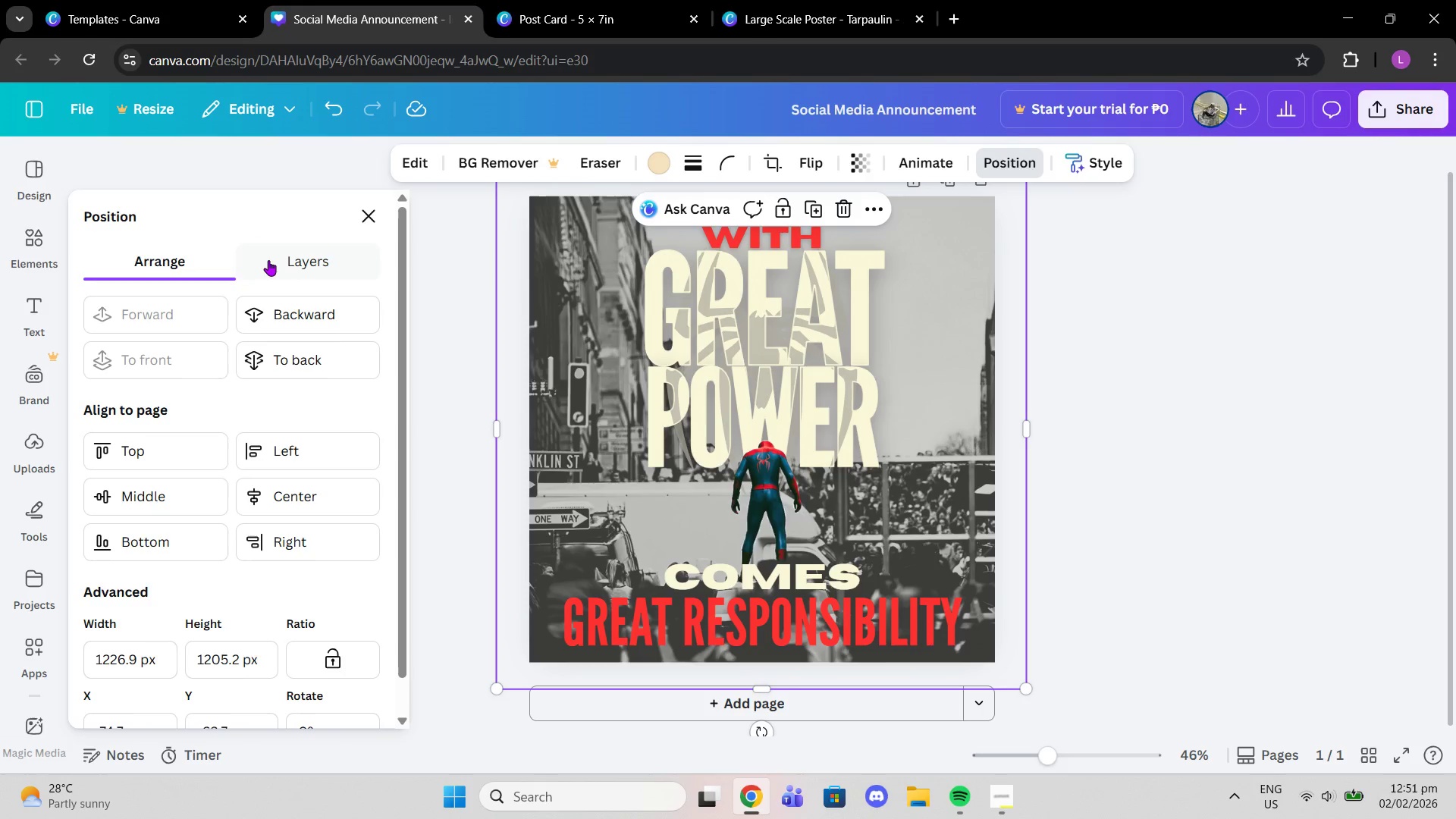 
left_click([268, 260])
 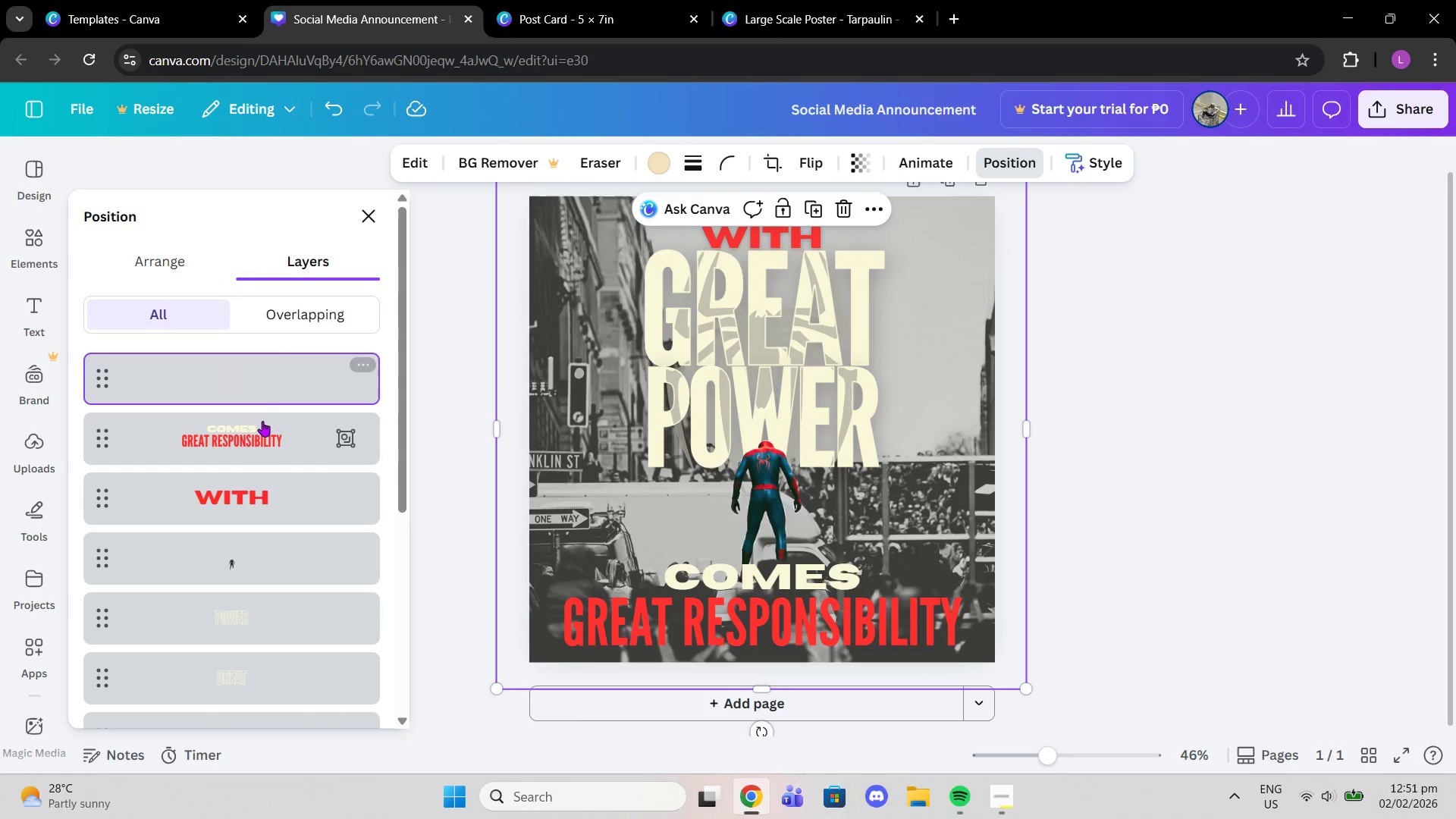 
left_click([262, 421])
 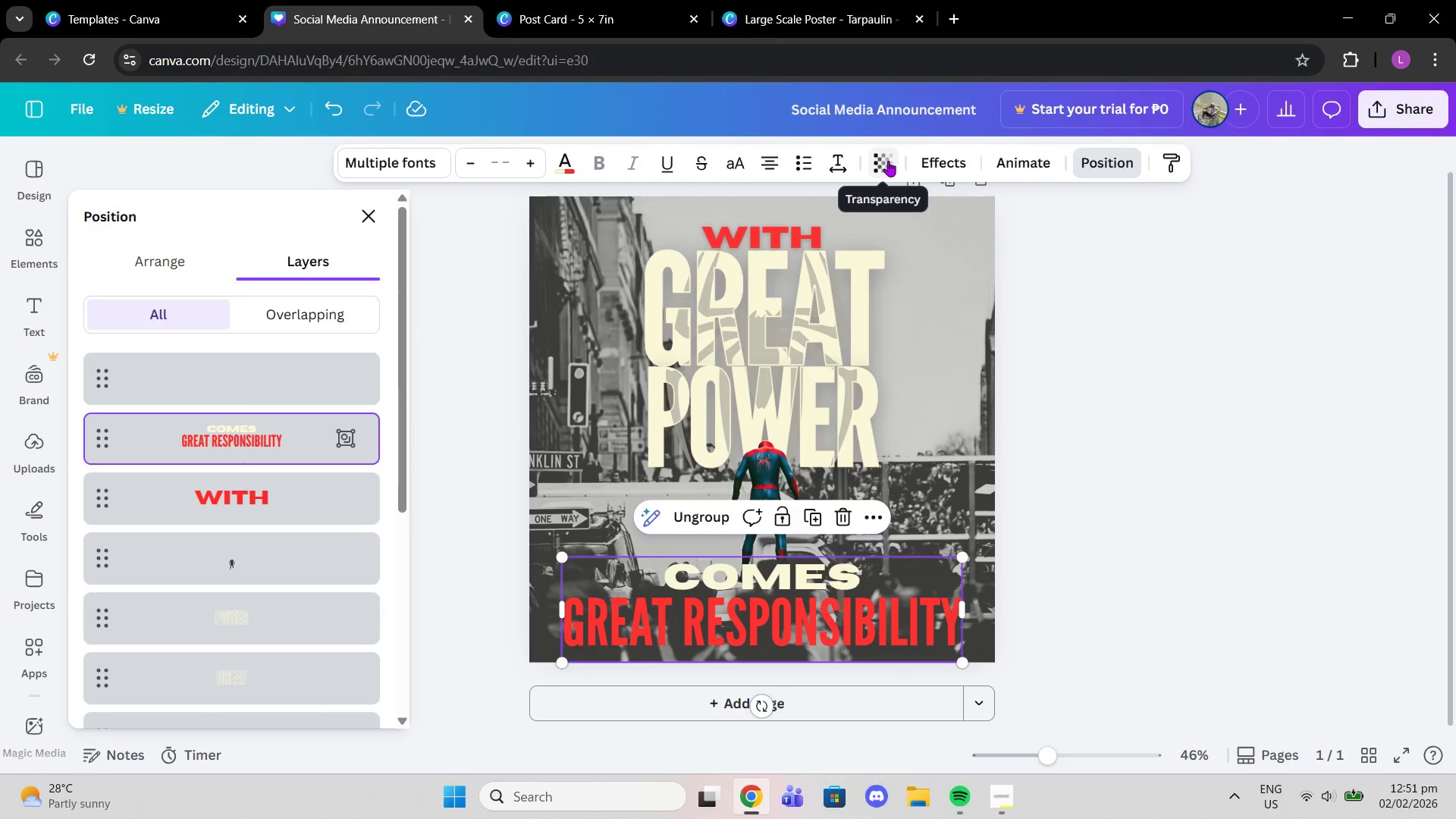 
left_click([923, 168])
 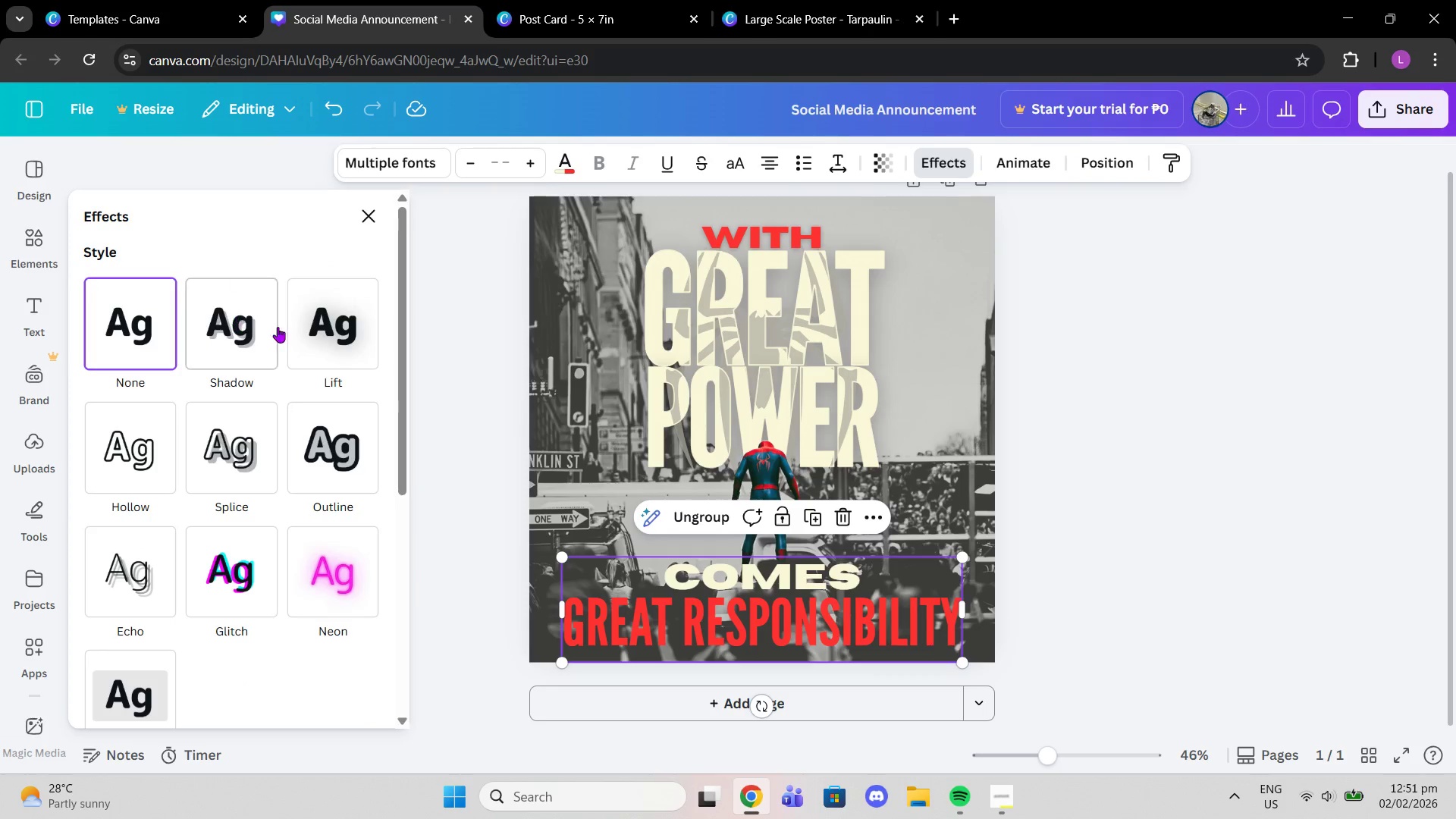 
left_click([359, 309])
 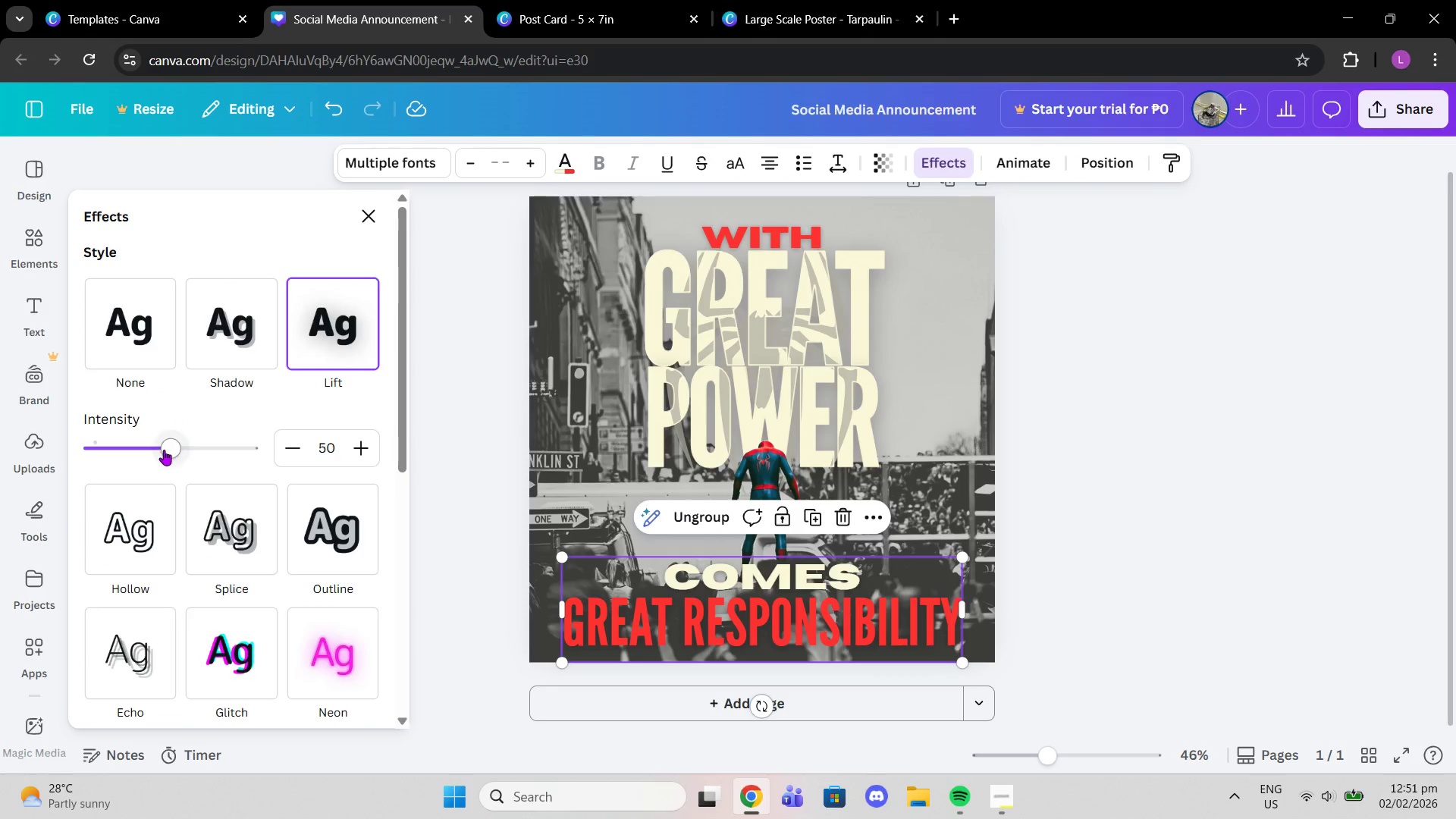 
left_click_drag(start_coordinate=[164, 450], to_coordinate=[535, 441])
 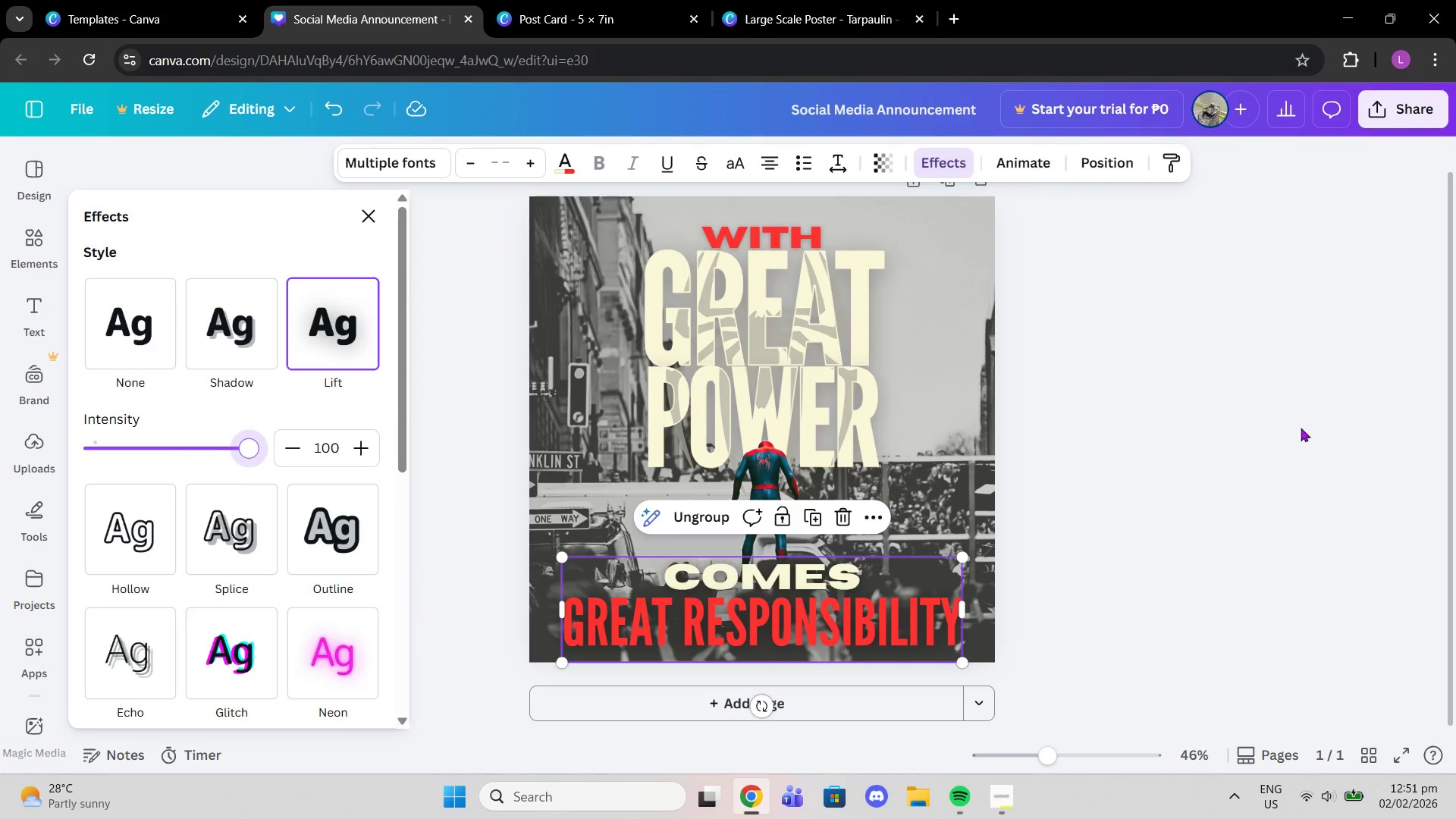 
left_click([1301, 428])
 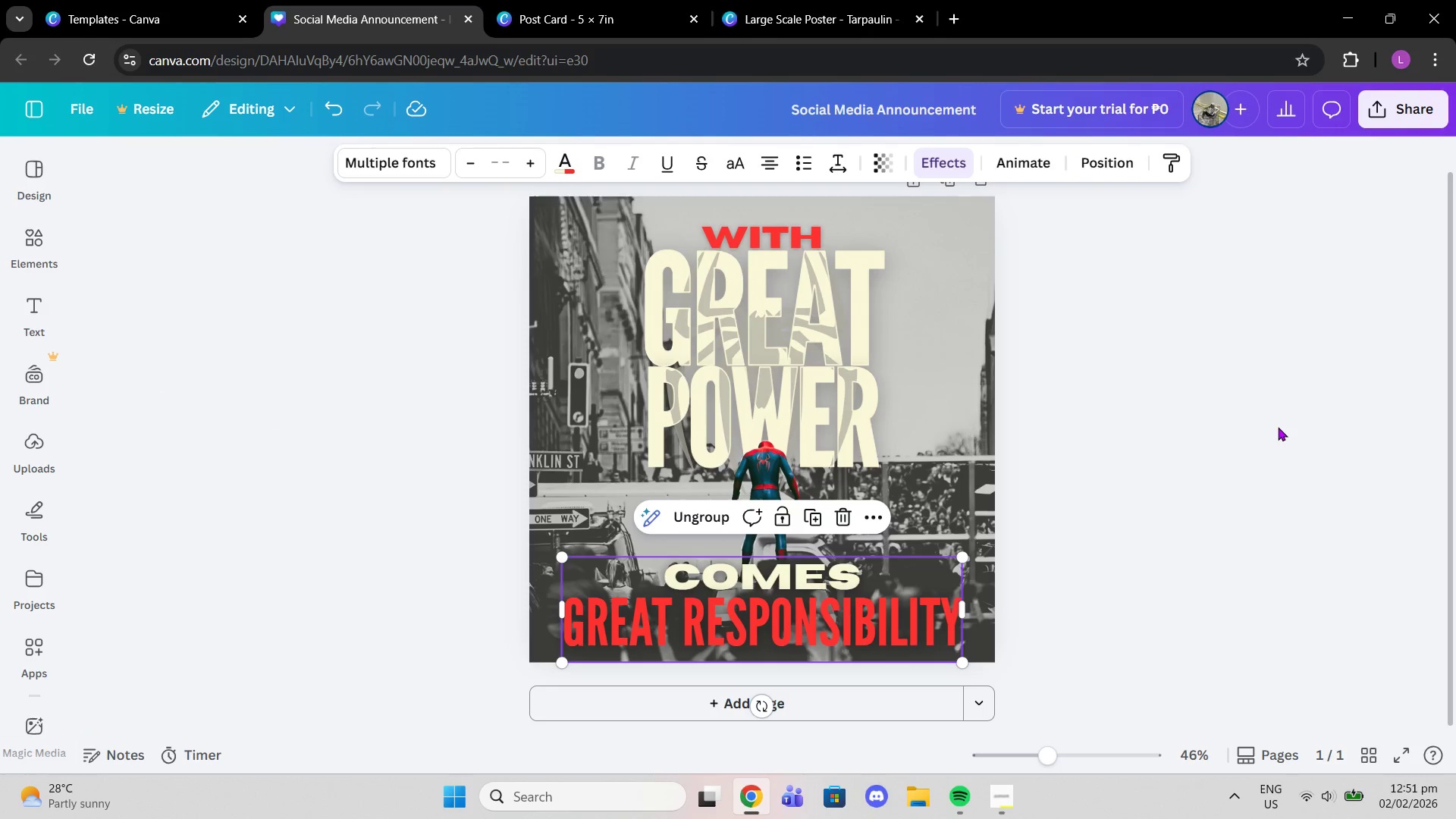 
left_click_drag(start_coordinate=[1278, 427], to_coordinate=[1273, 427])
 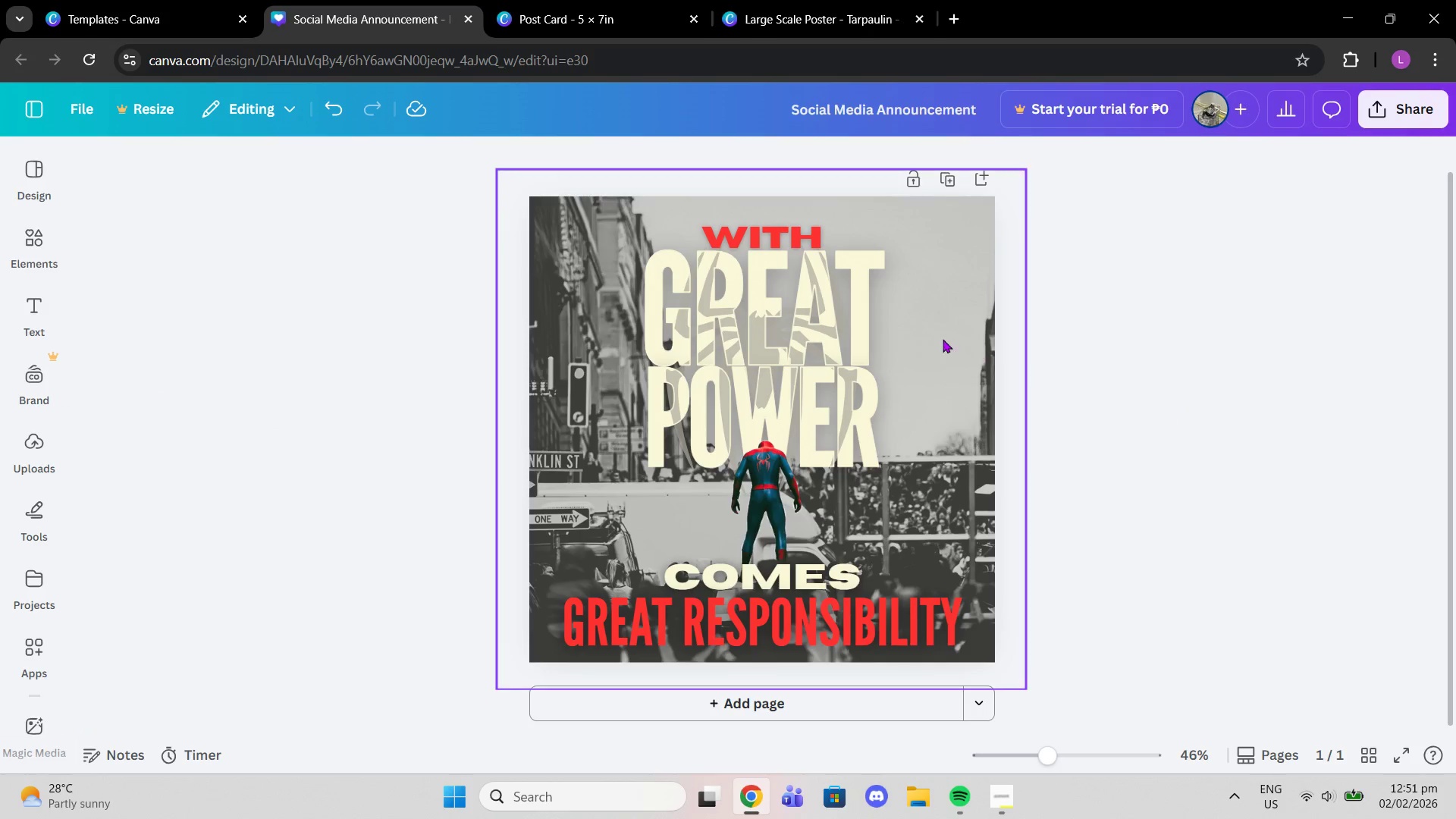 
left_click([943, 339])
 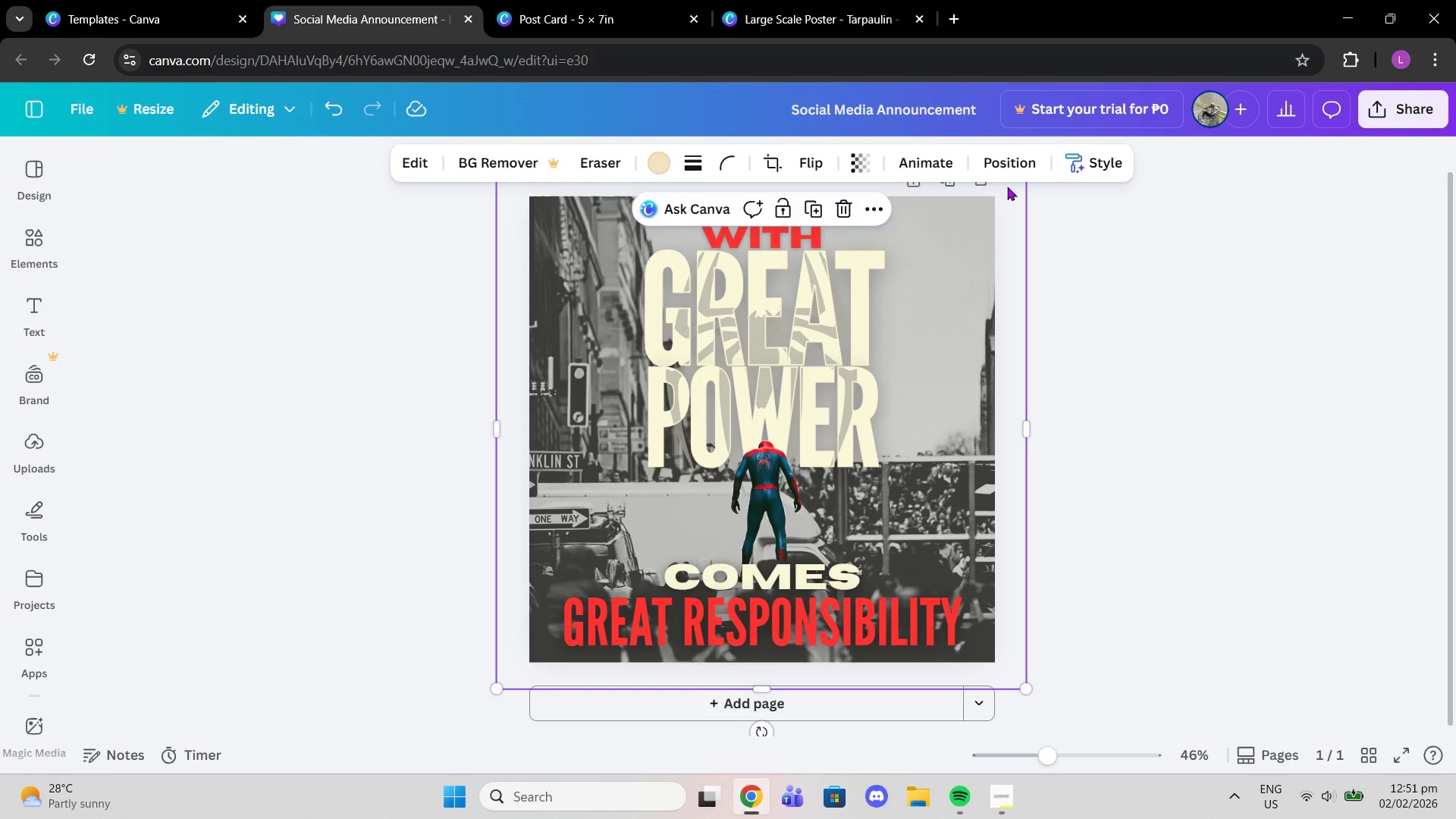 
left_click([997, 165])
 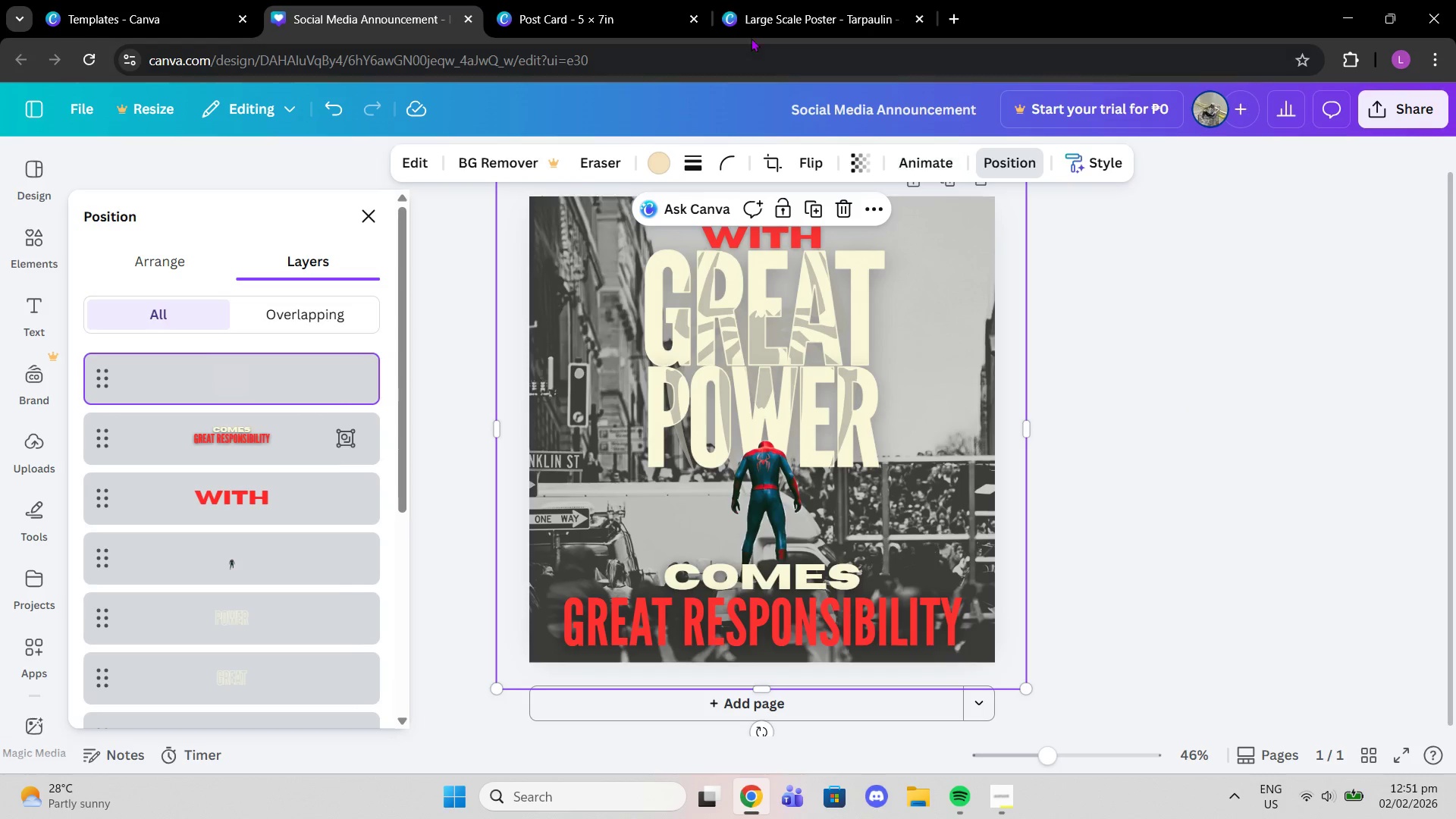 
left_click([676, 0])
 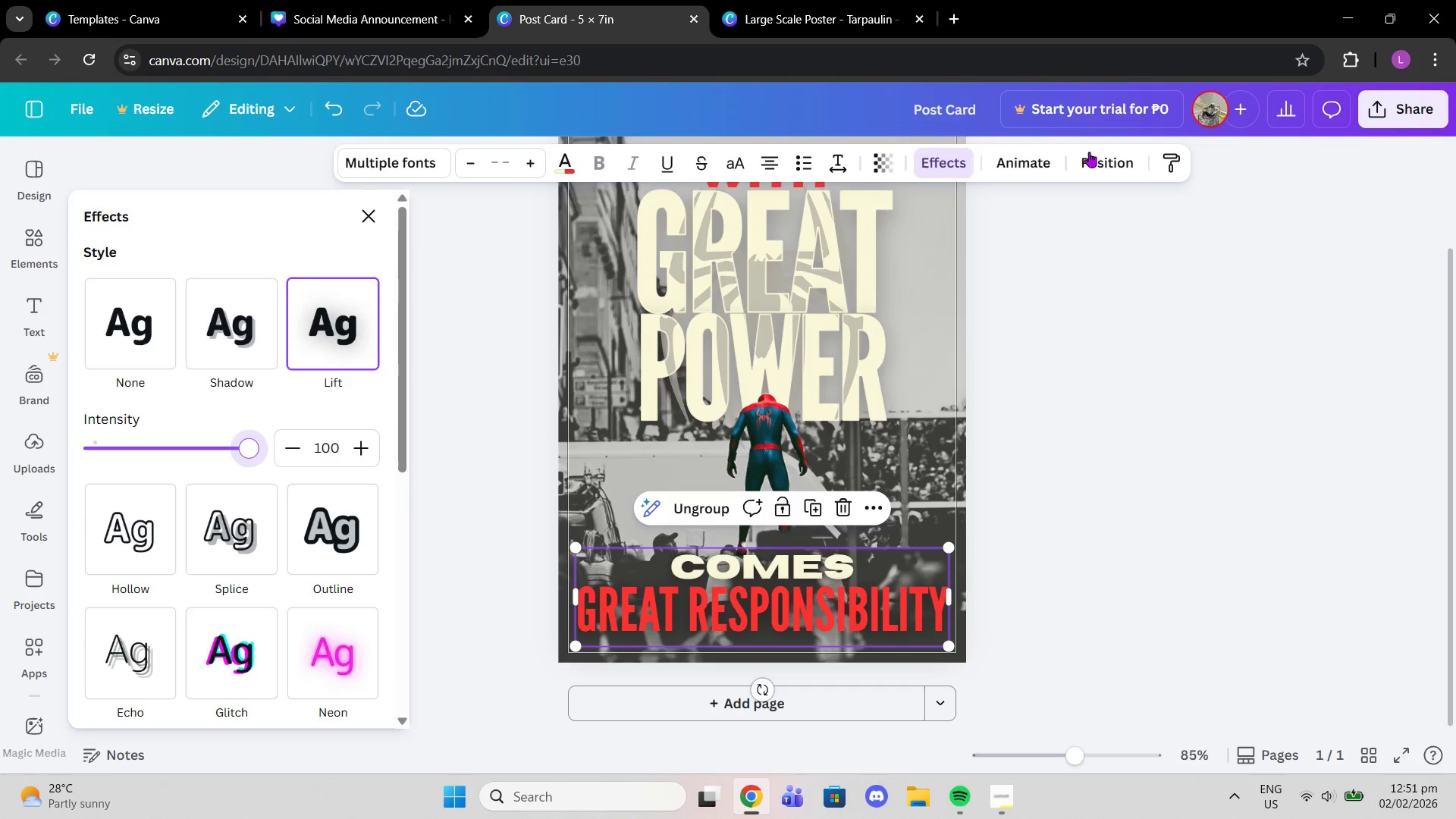 
left_click([1130, 162])
 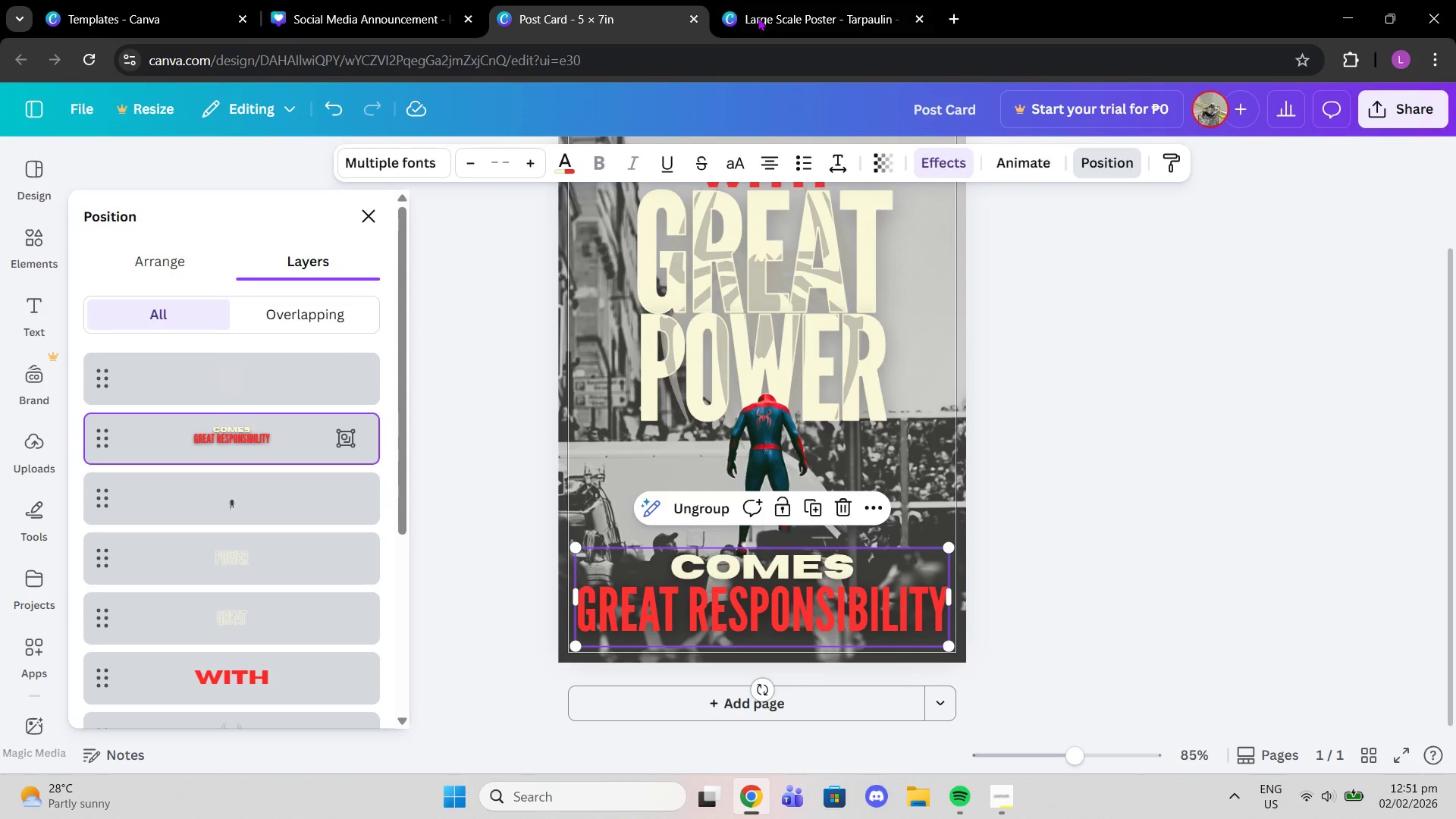 
left_click([749, 0])
 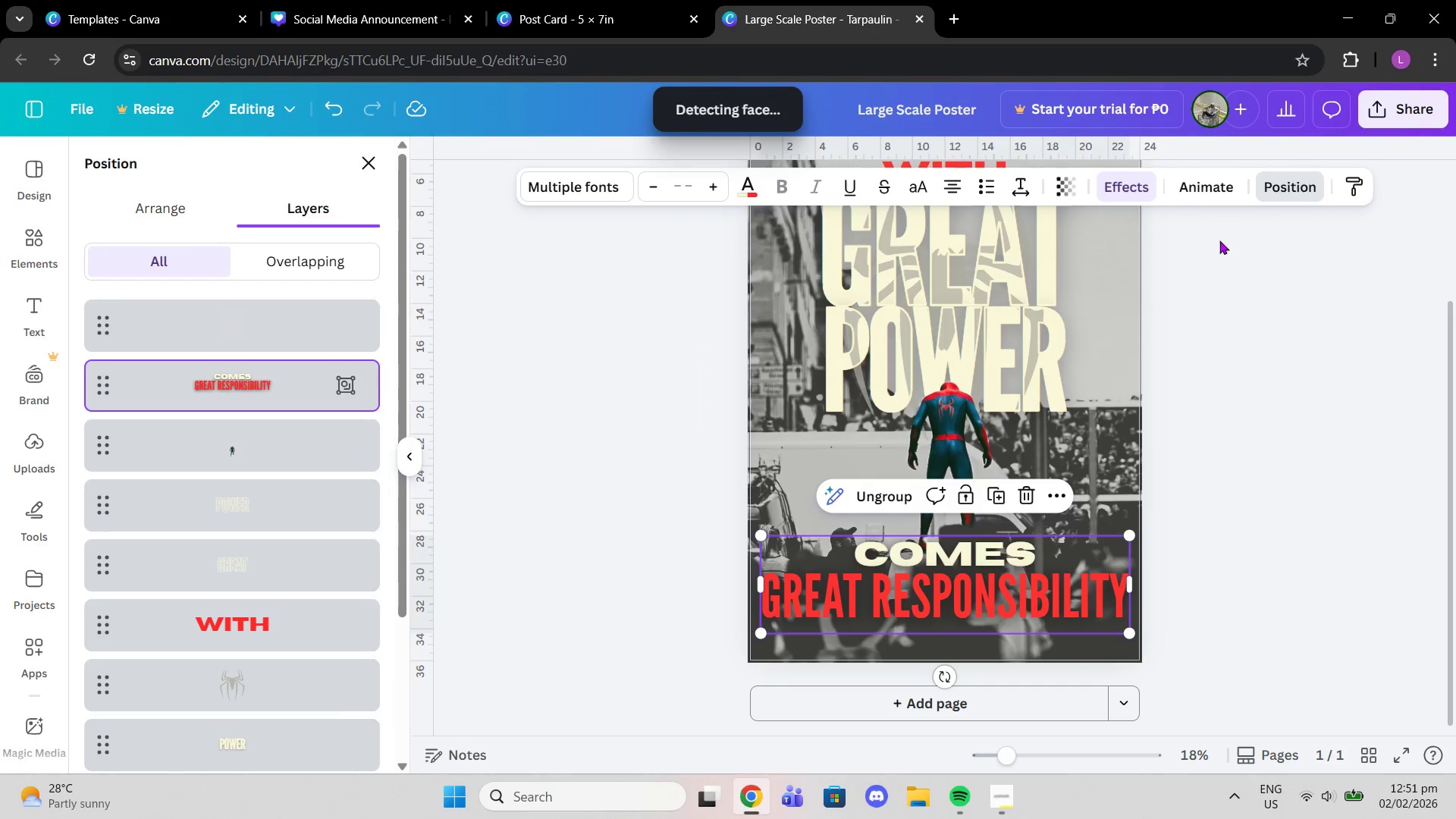 
left_click([1232, 349])
 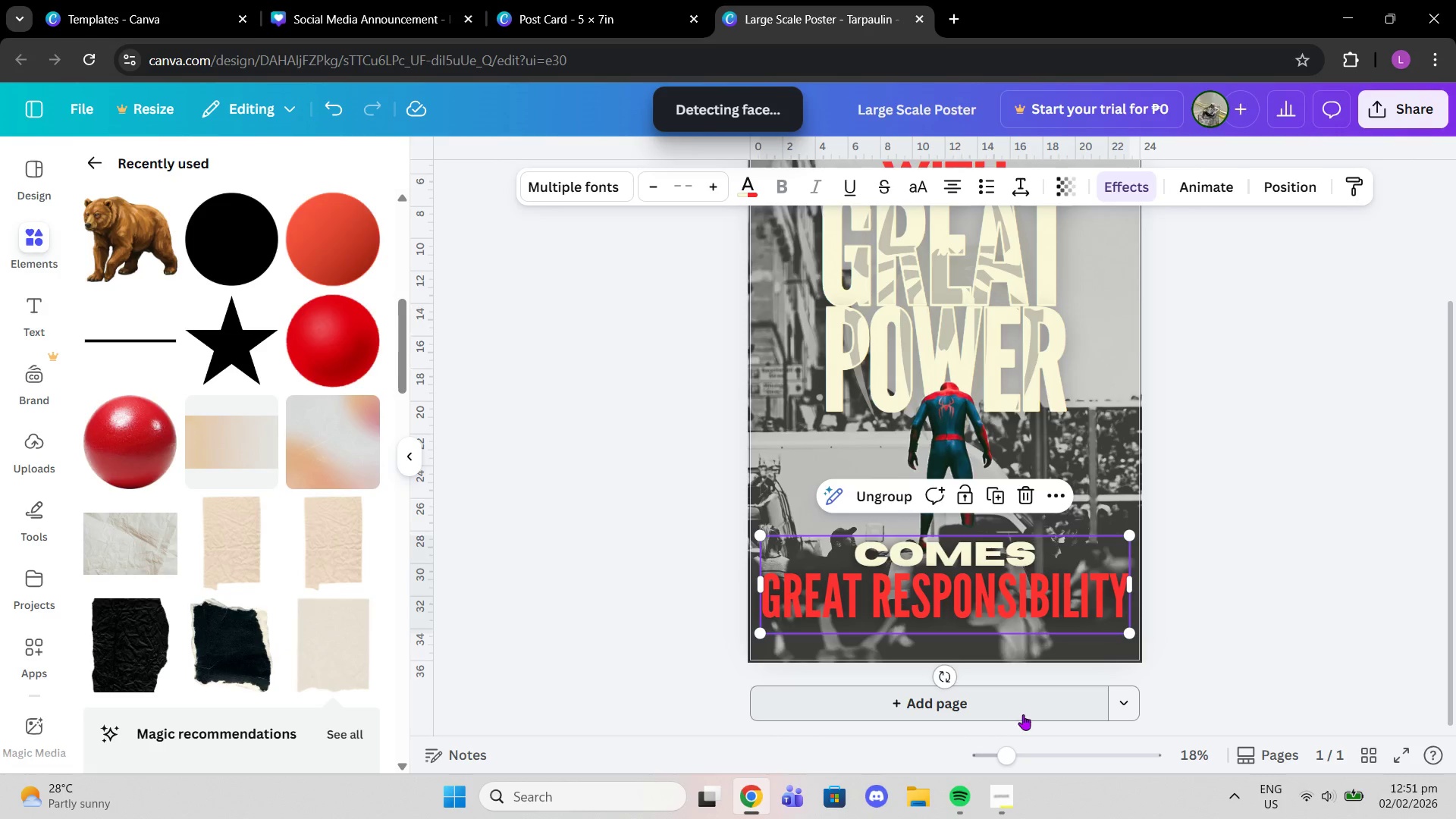 
left_click_drag(start_coordinate=[1018, 742], to_coordinate=[1028, 742])
 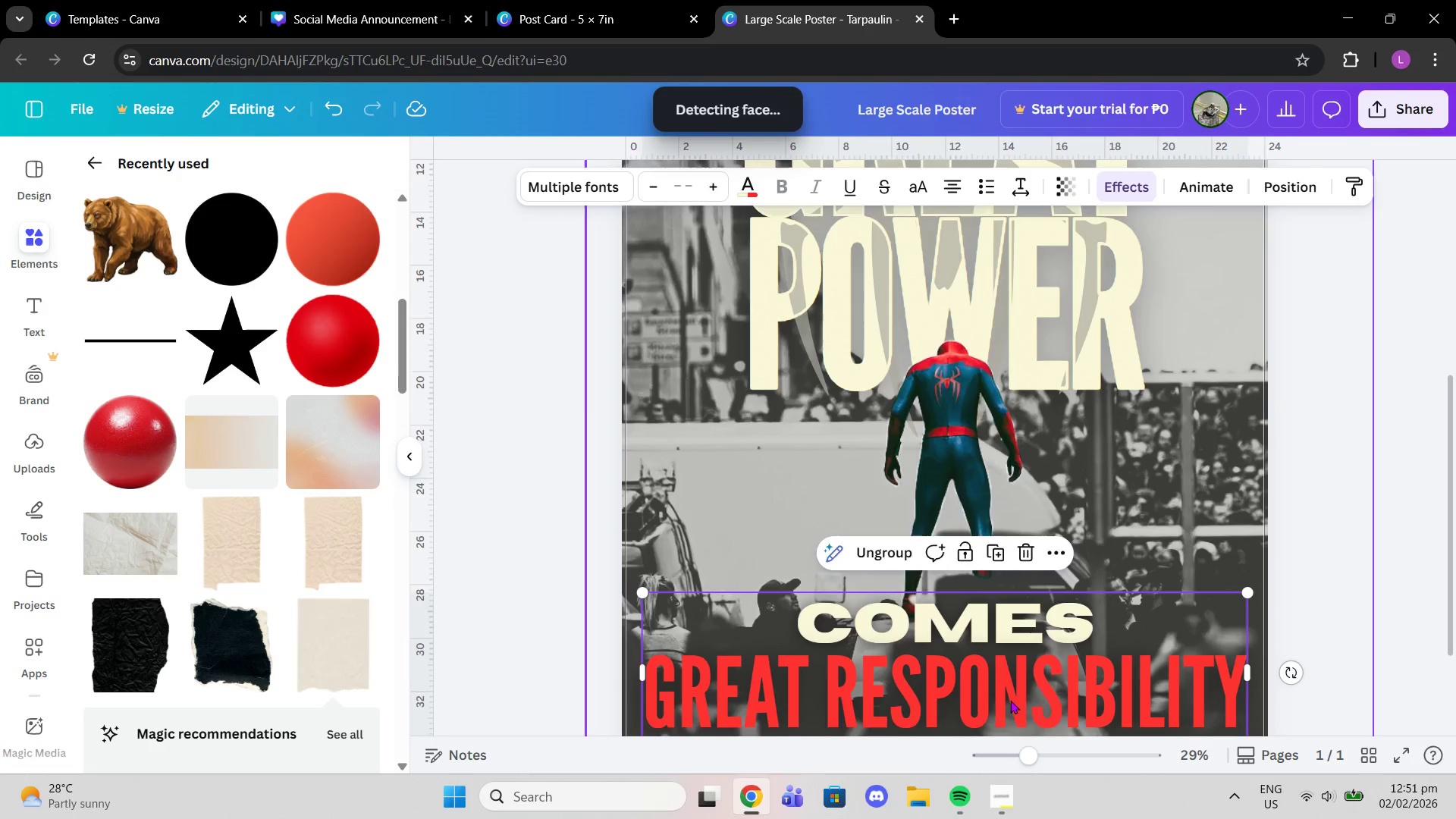 
scroll: coordinate [1010, 700], scroll_direction: up, amount: 2.0
 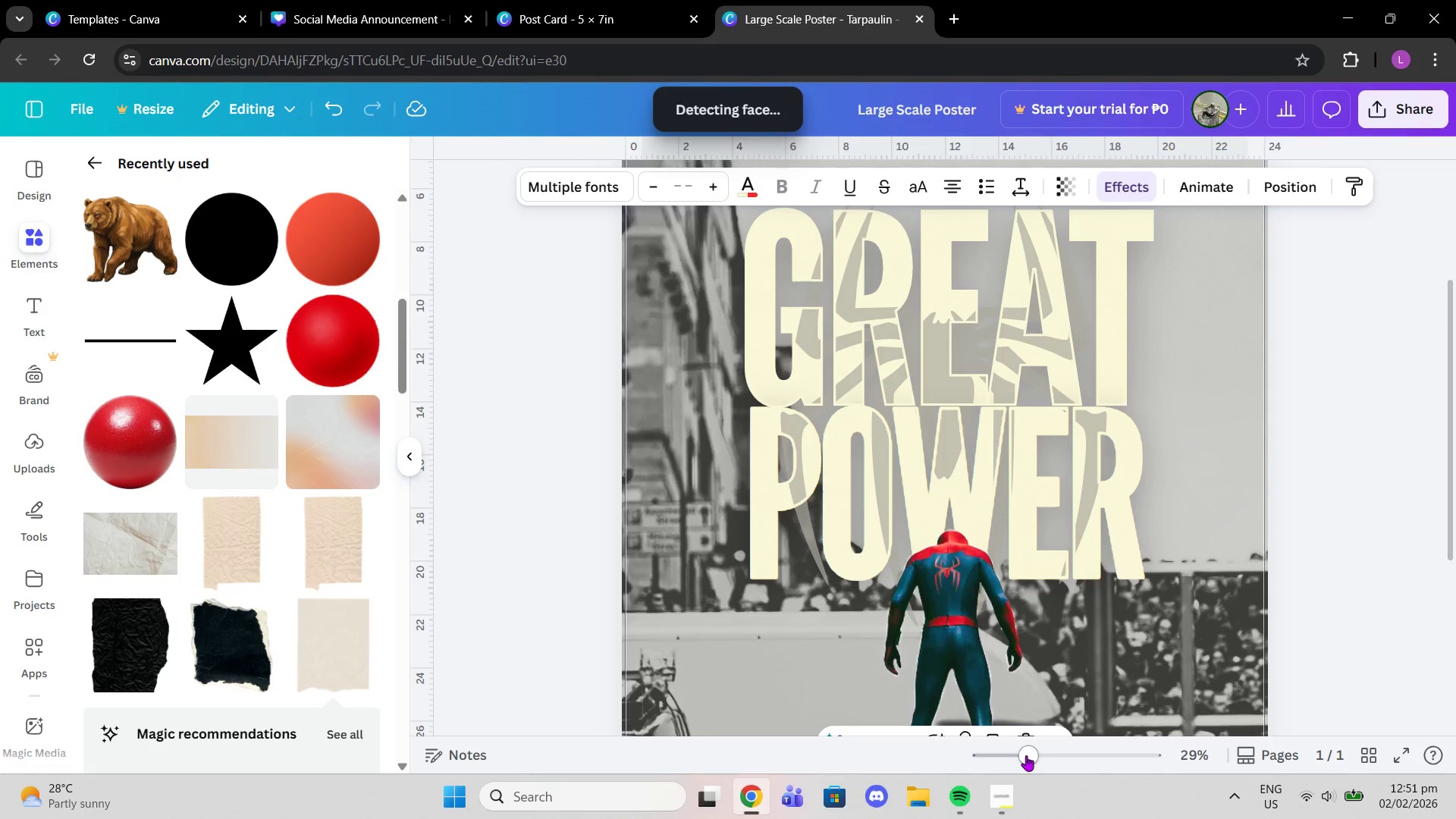 
left_click_drag(start_coordinate=[1043, 761], to_coordinate=[1059, 766])
 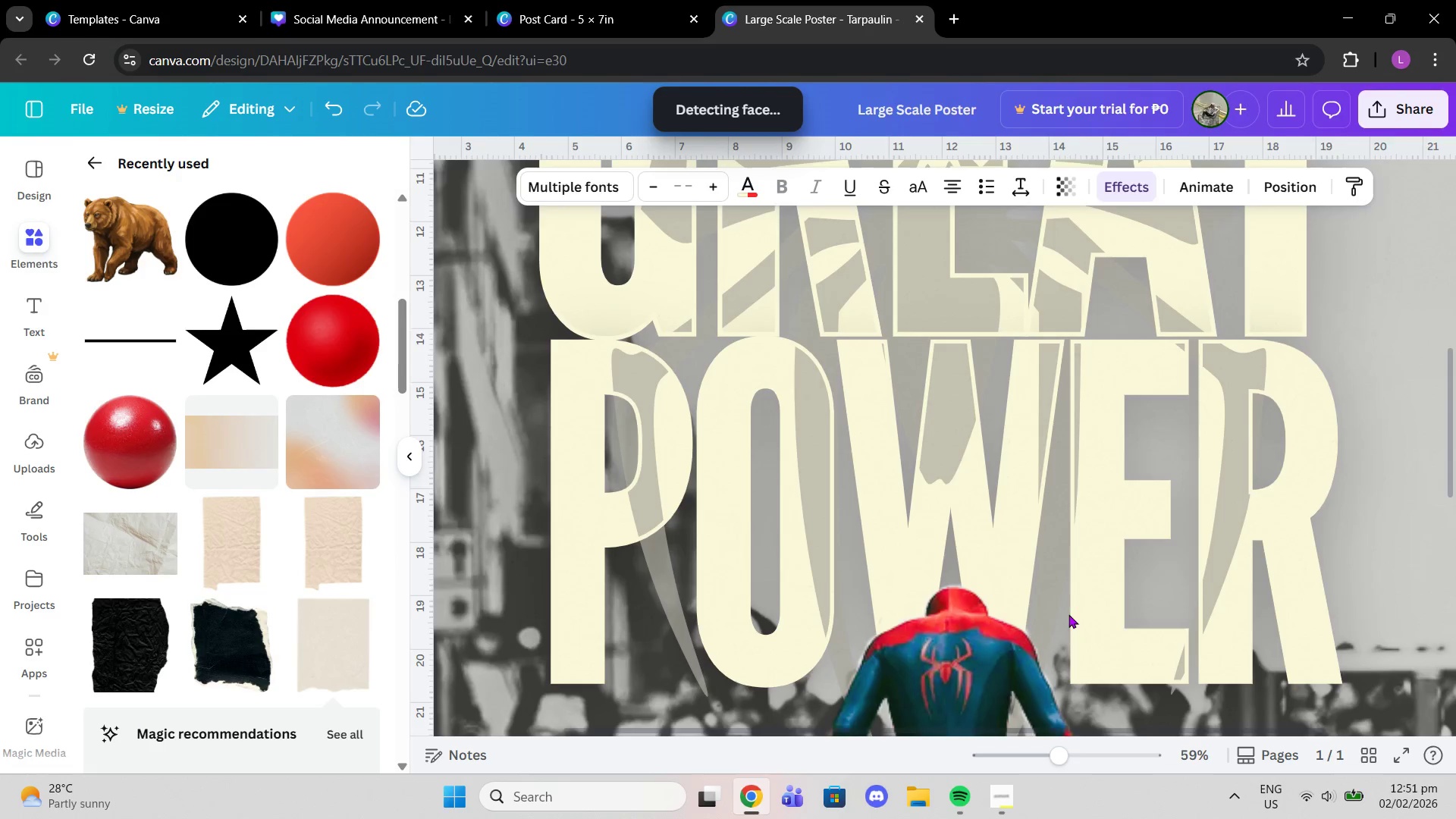 
scroll: coordinate [1065, 614], scroll_direction: down, amount: 2.0
 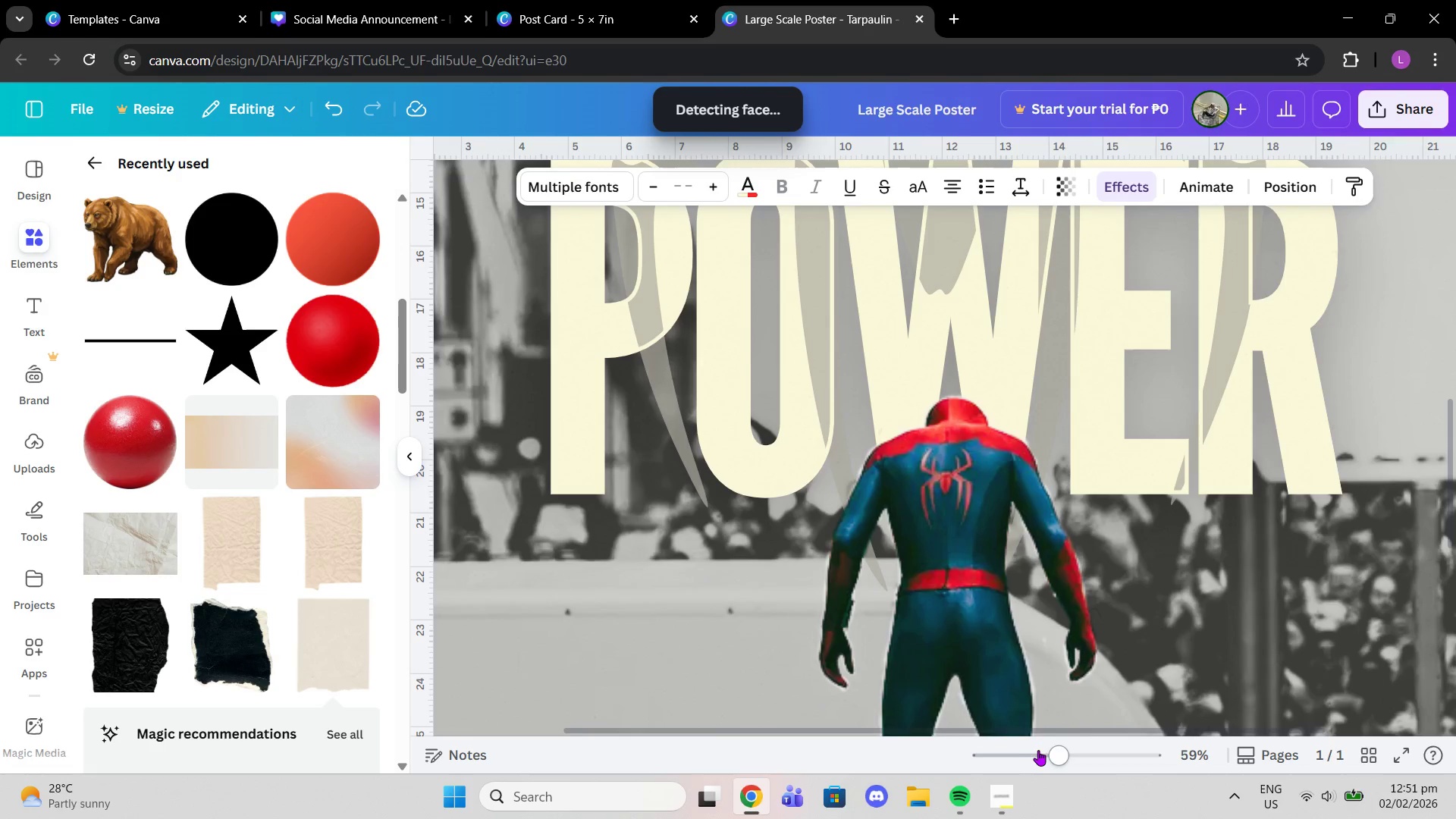 
left_click_drag(start_coordinate=[1052, 752], to_coordinate=[1006, 751])
 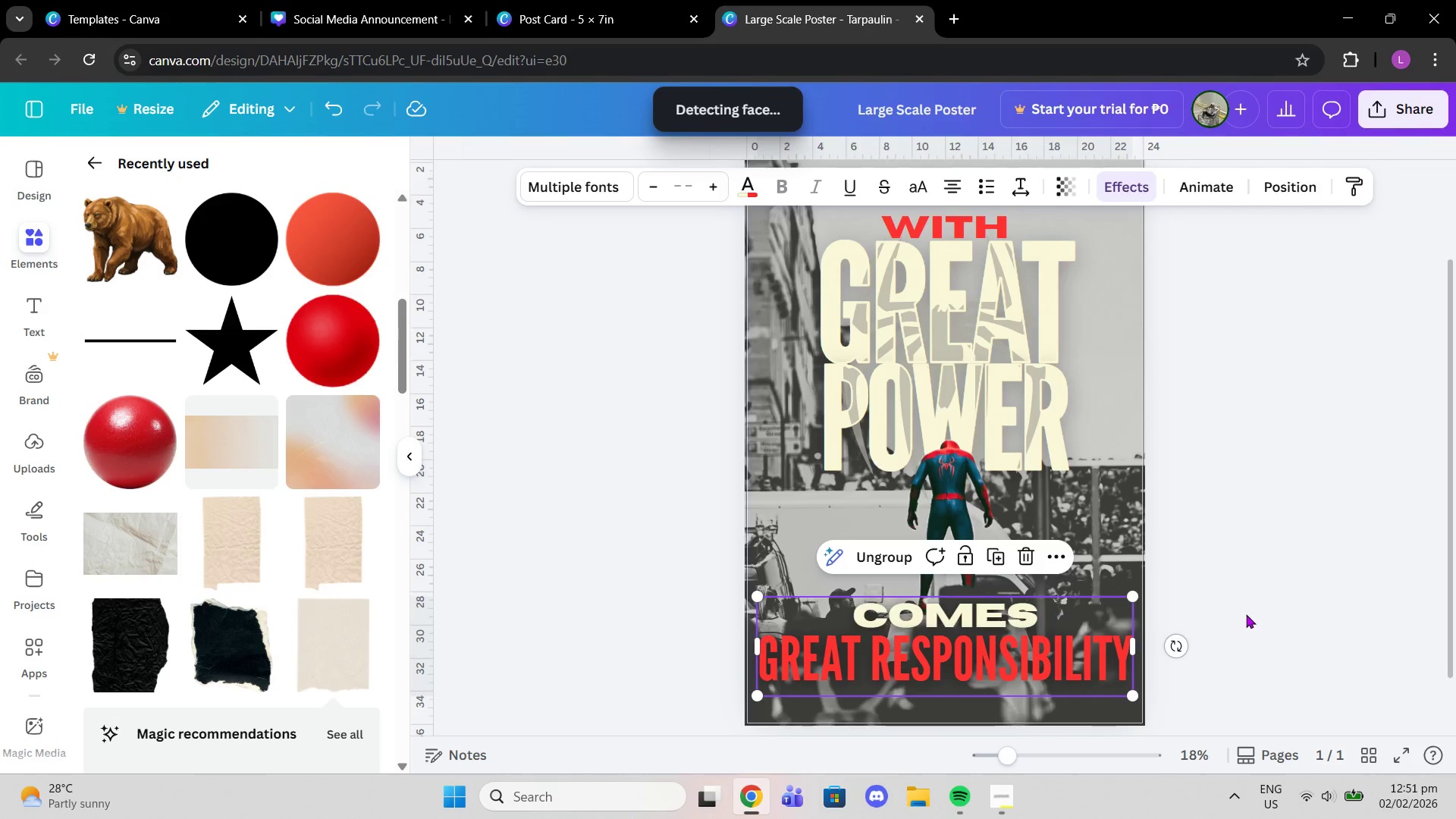 
left_click([1247, 614])
 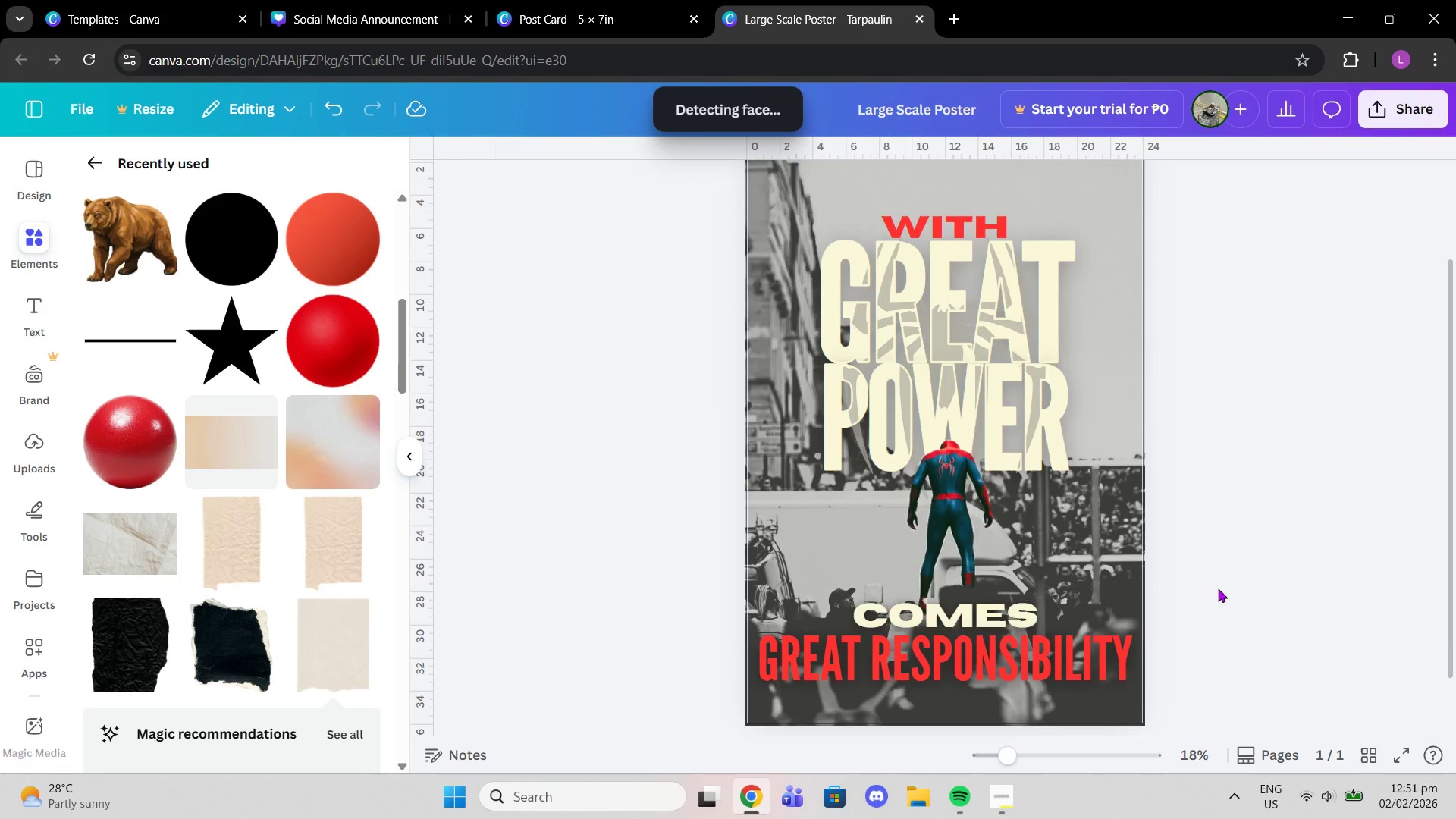 
scroll: coordinate [1216, 588], scroll_direction: up, amount: 1.0
 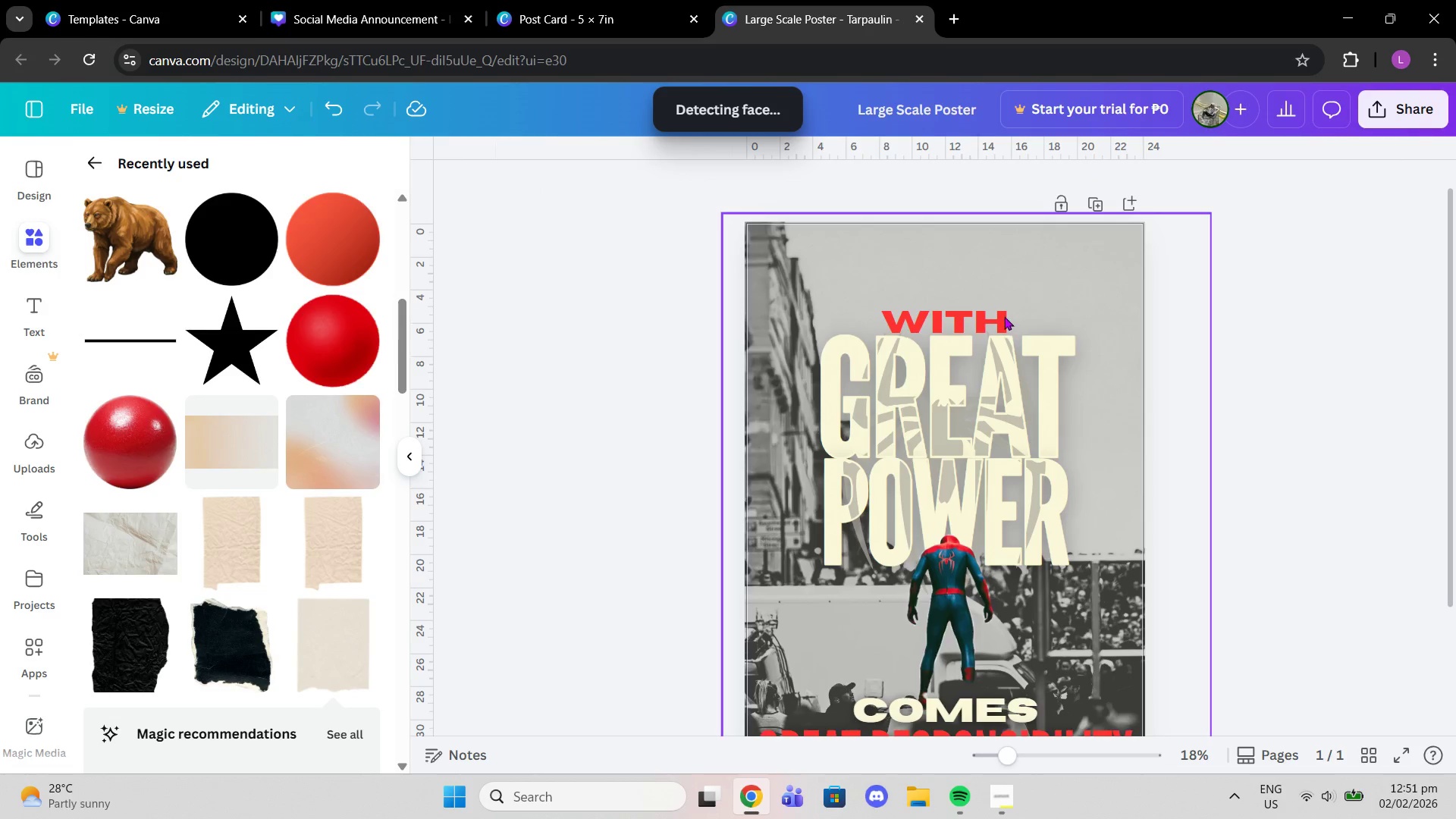 
left_click([1002, 316])
 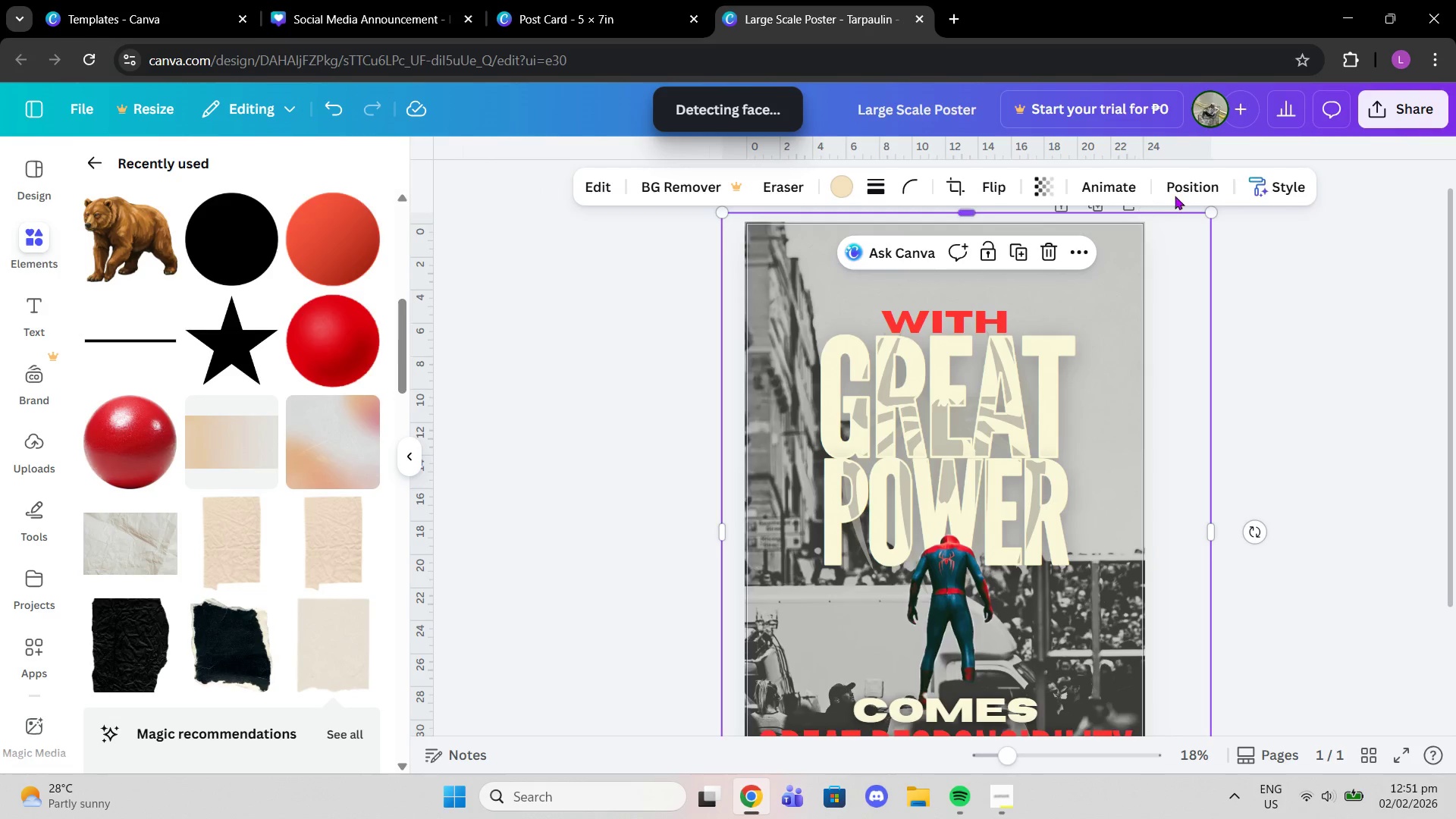 
left_click([1190, 188])
 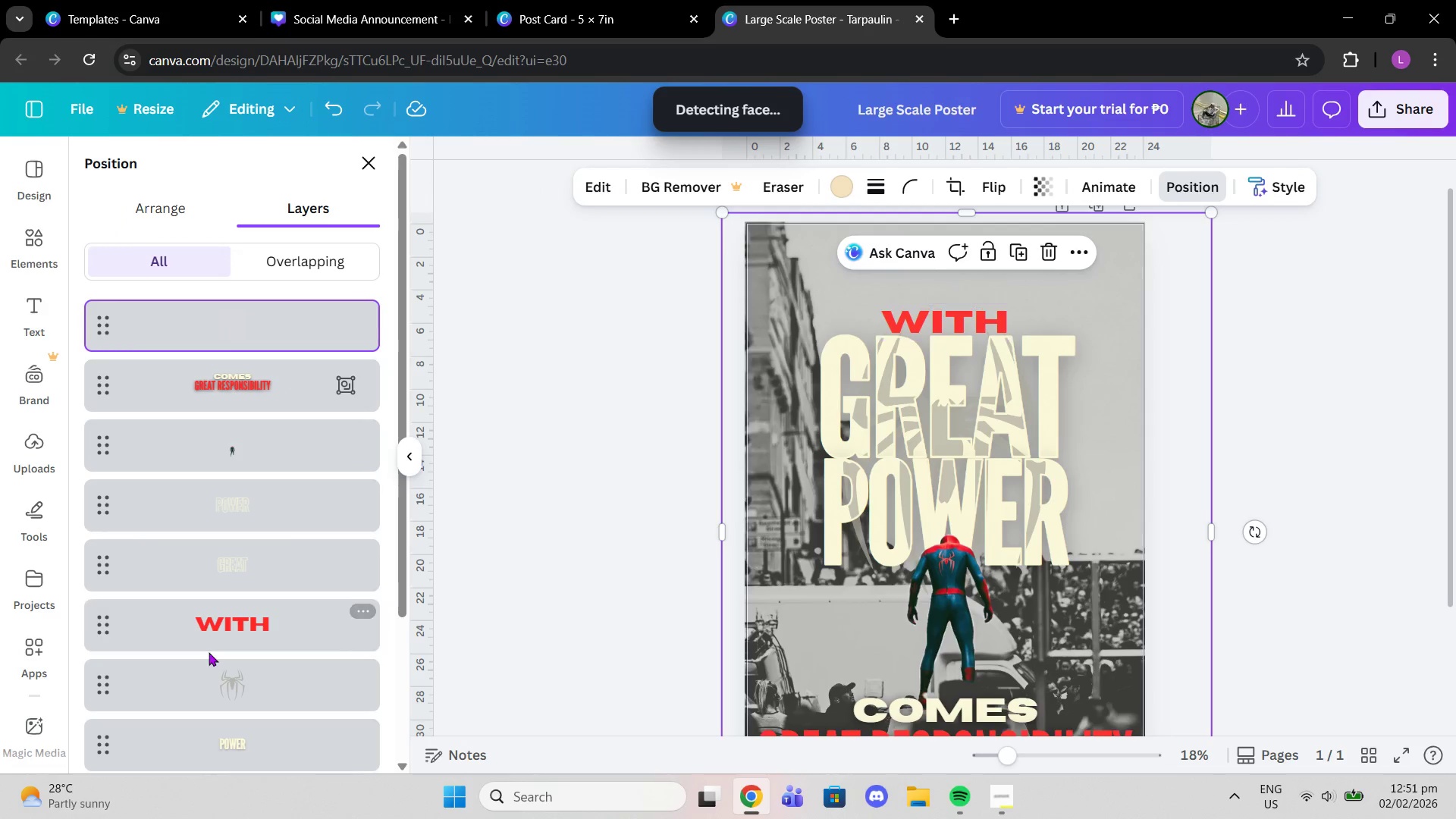 
double_click([208, 631])
 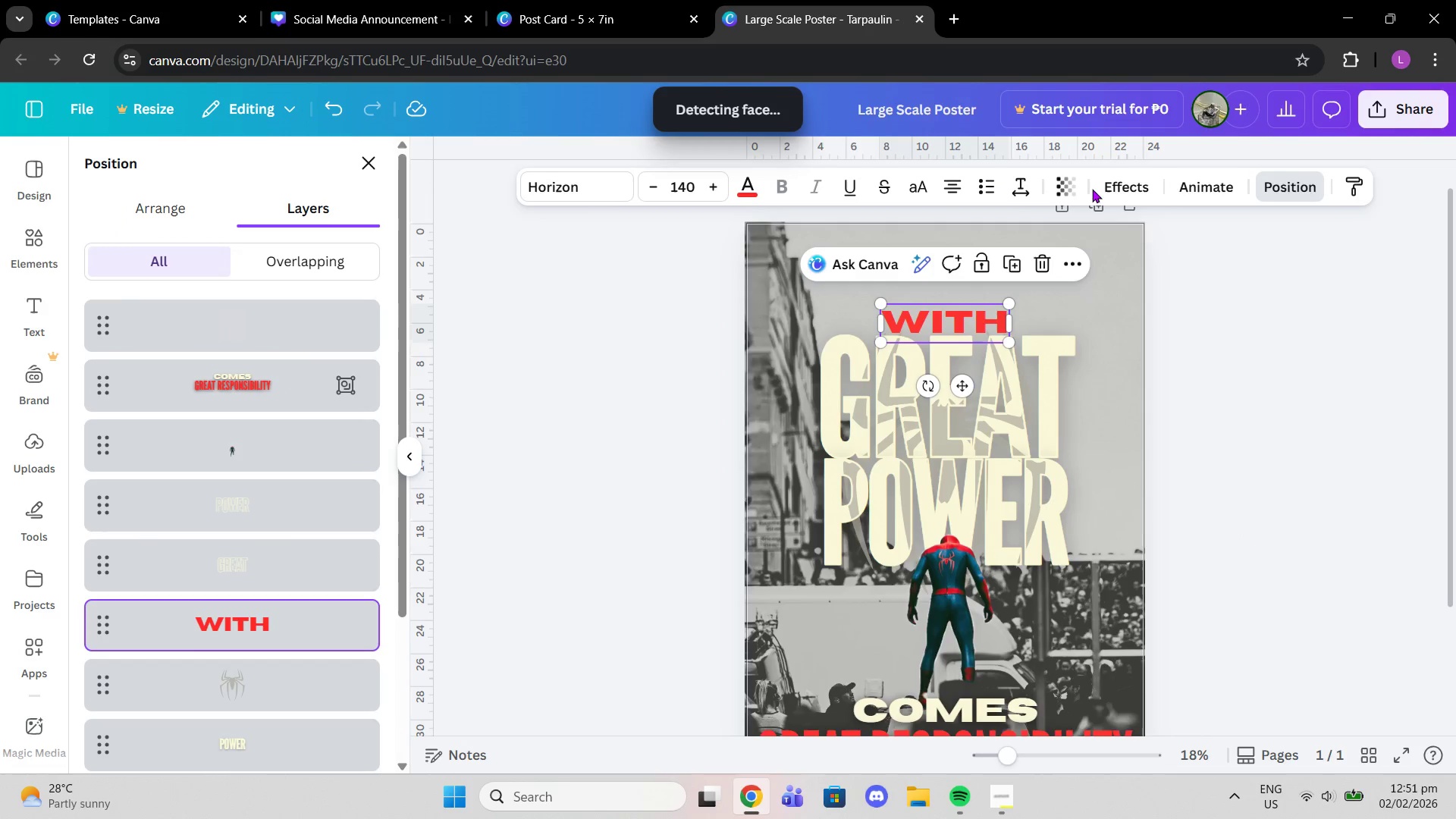 
left_click([1117, 189])
 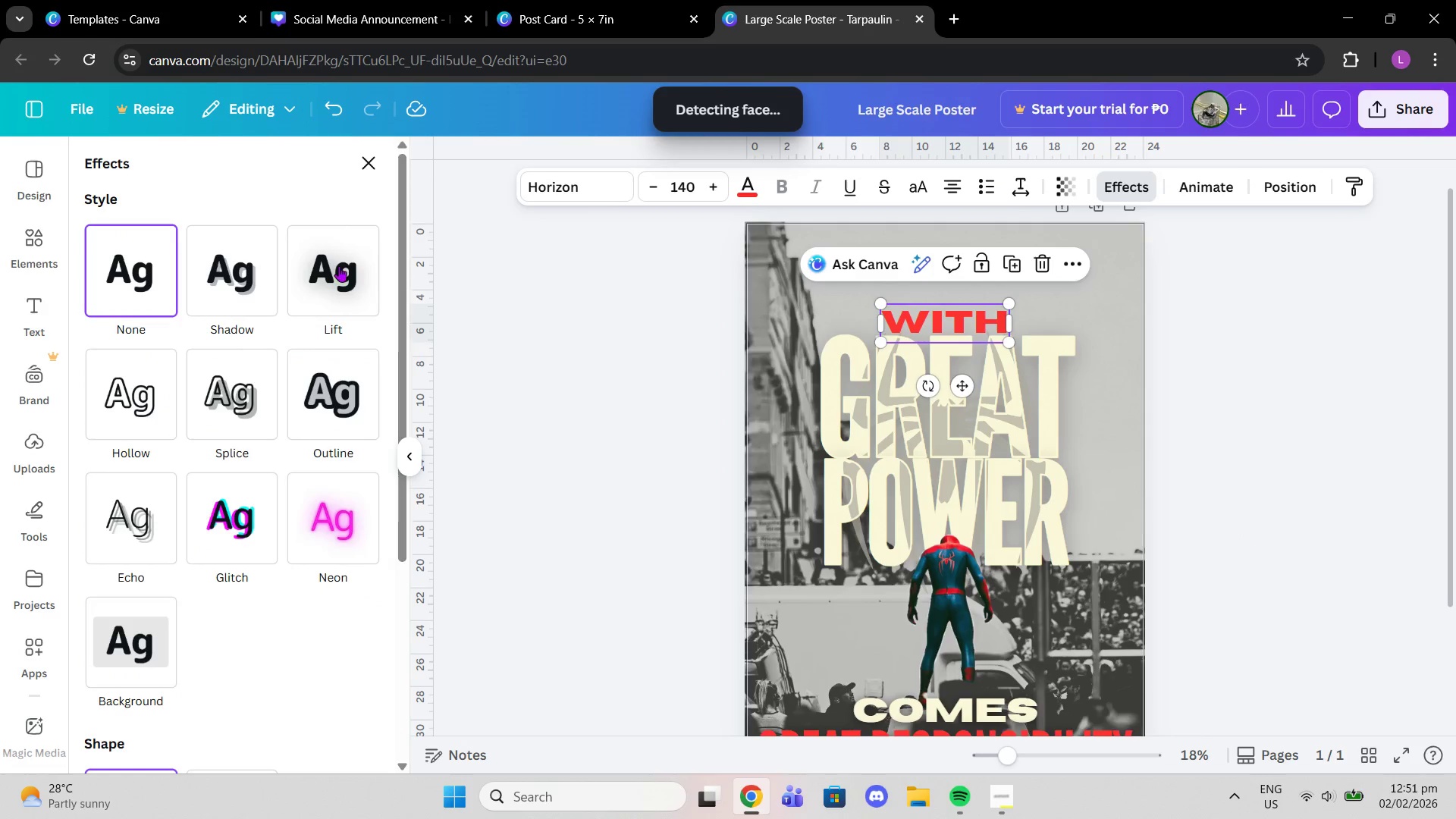 
left_click([322, 271])
 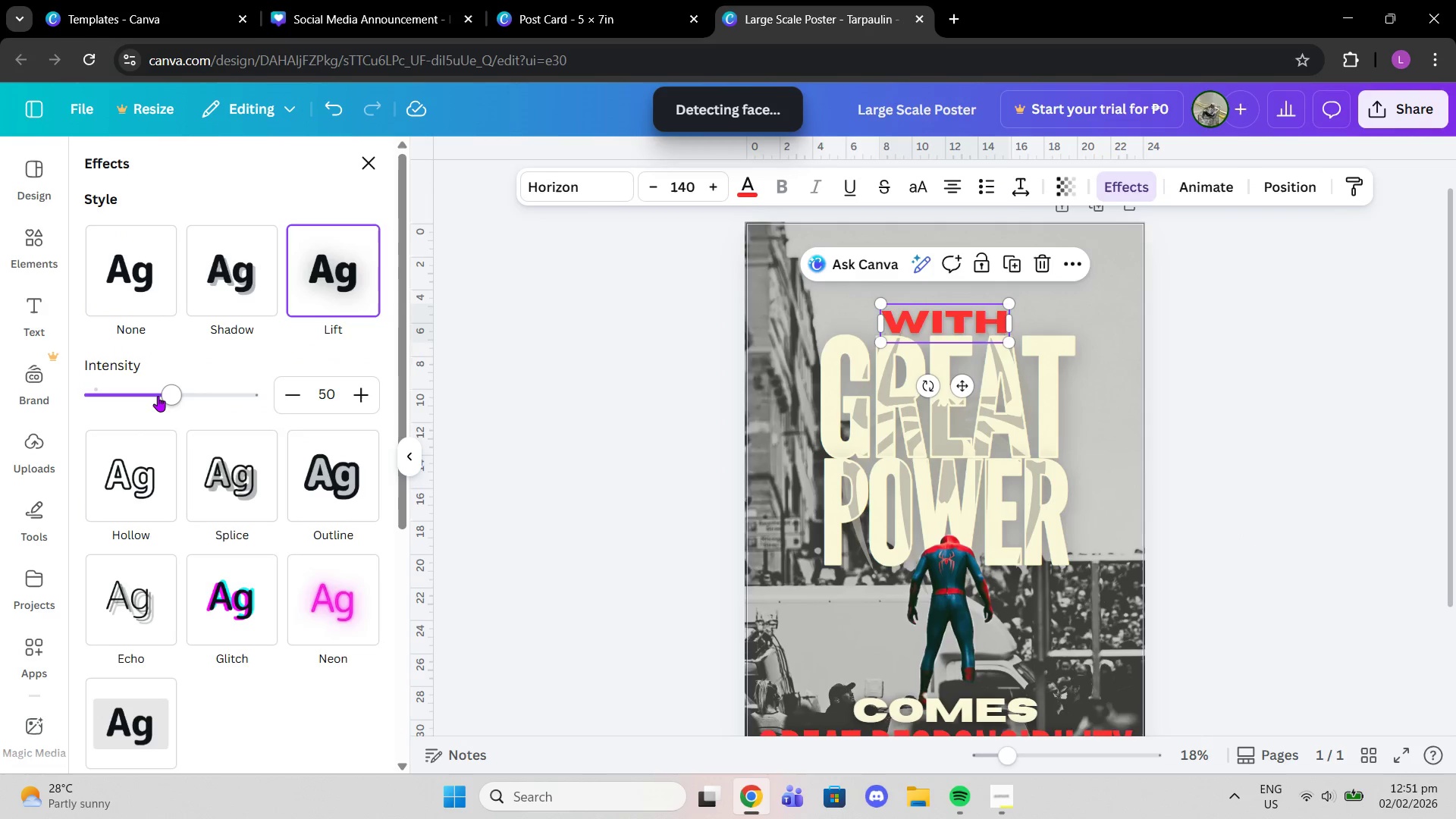 
left_click_drag(start_coordinate=[155, 396], to_coordinate=[411, 425])
 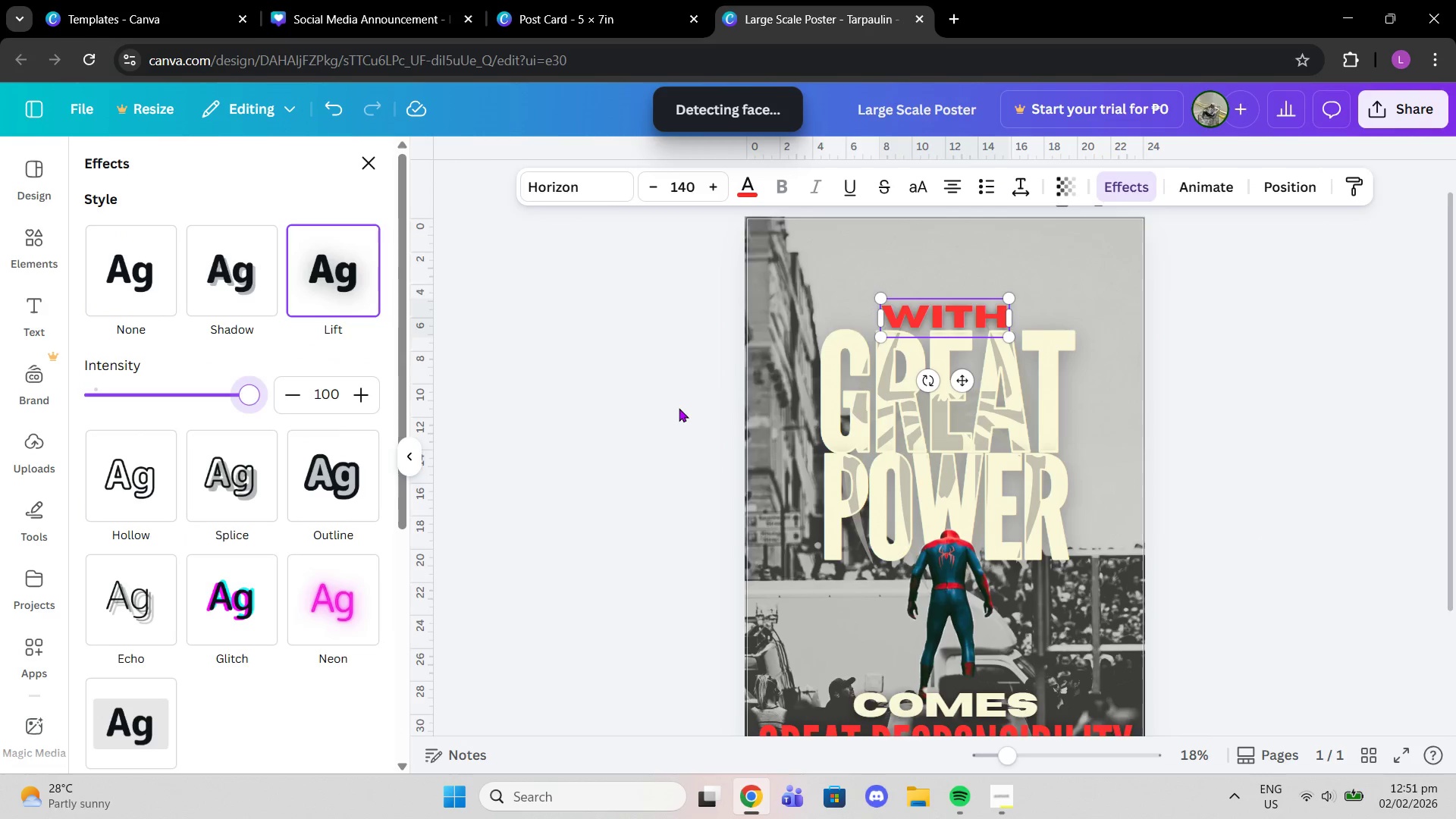 
scroll: coordinate [679, 408], scroll_direction: down, amount: 1.0
 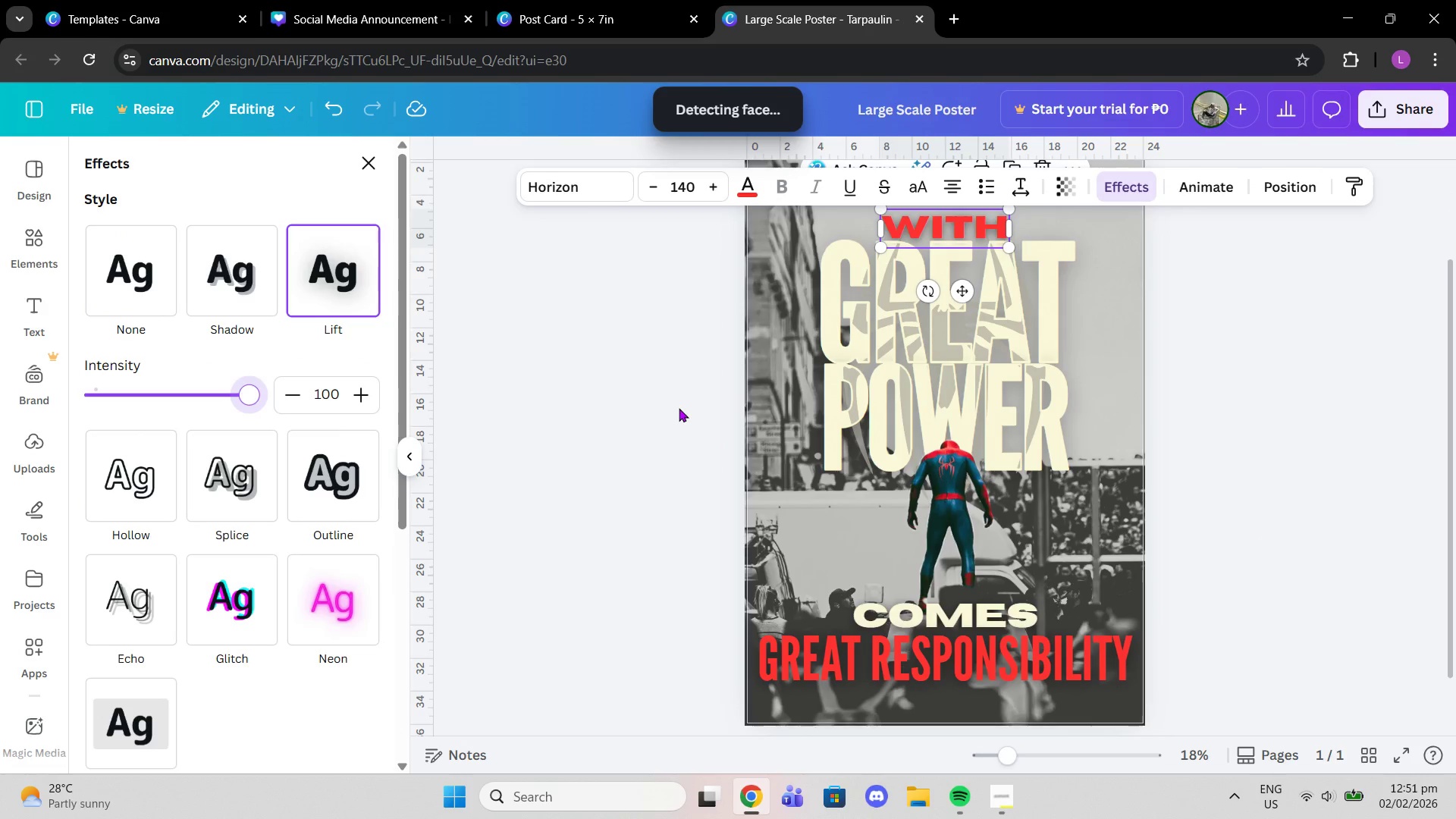 
scroll: coordinate [679, 408], scroll_direction: up, amount: 2.0
 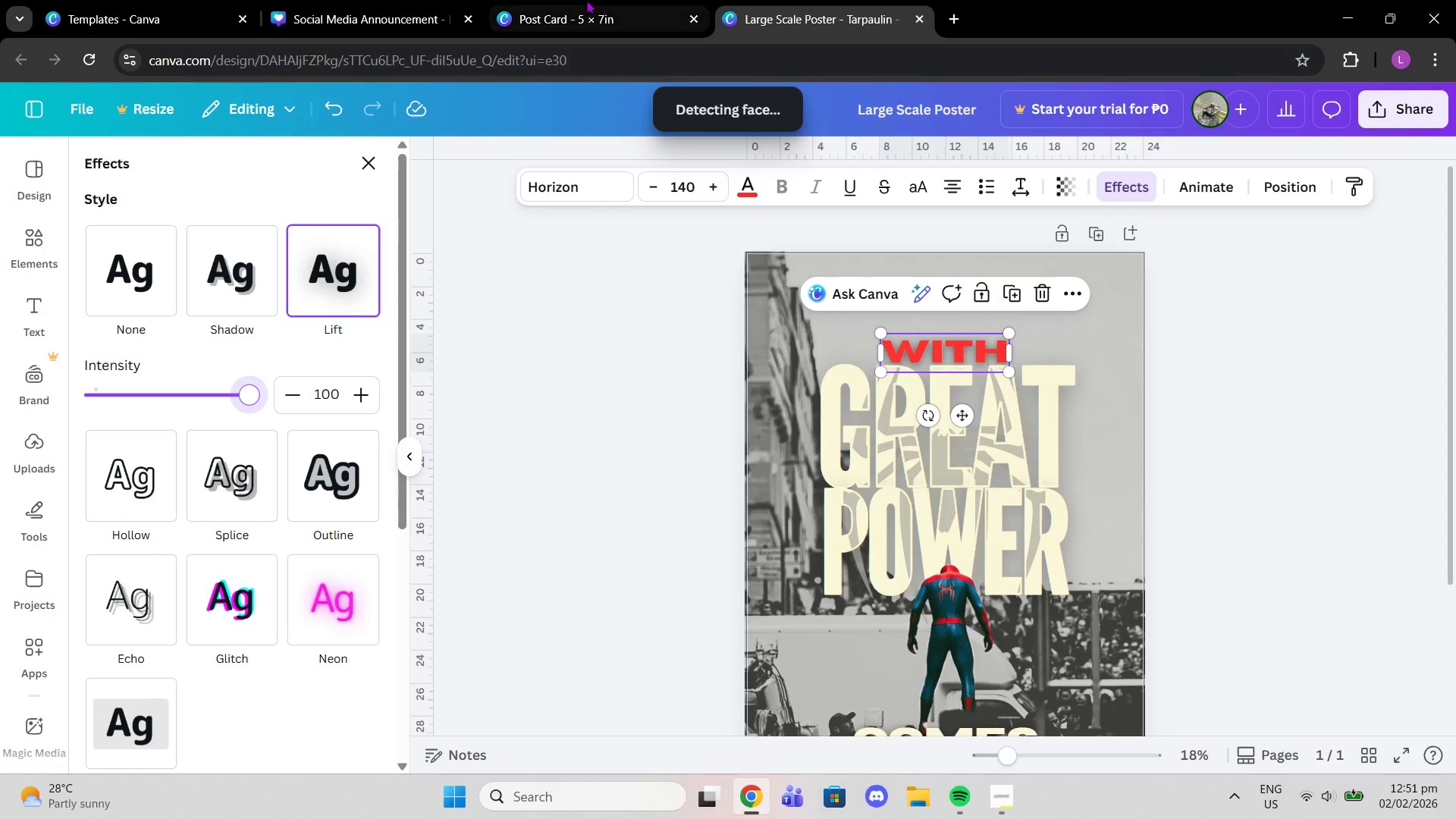 
left_click([586, 0])
 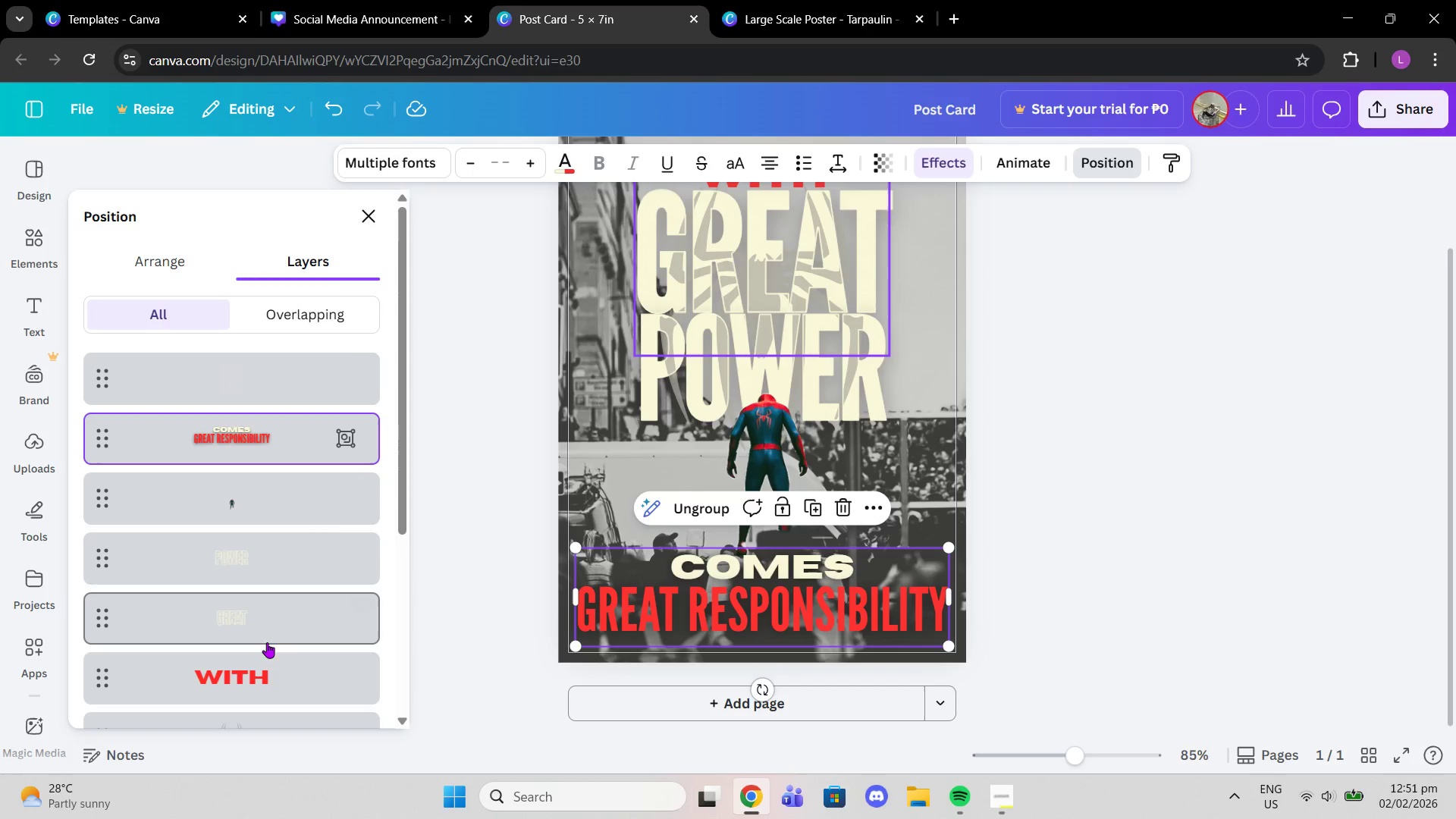 
left_click([270, 667])
 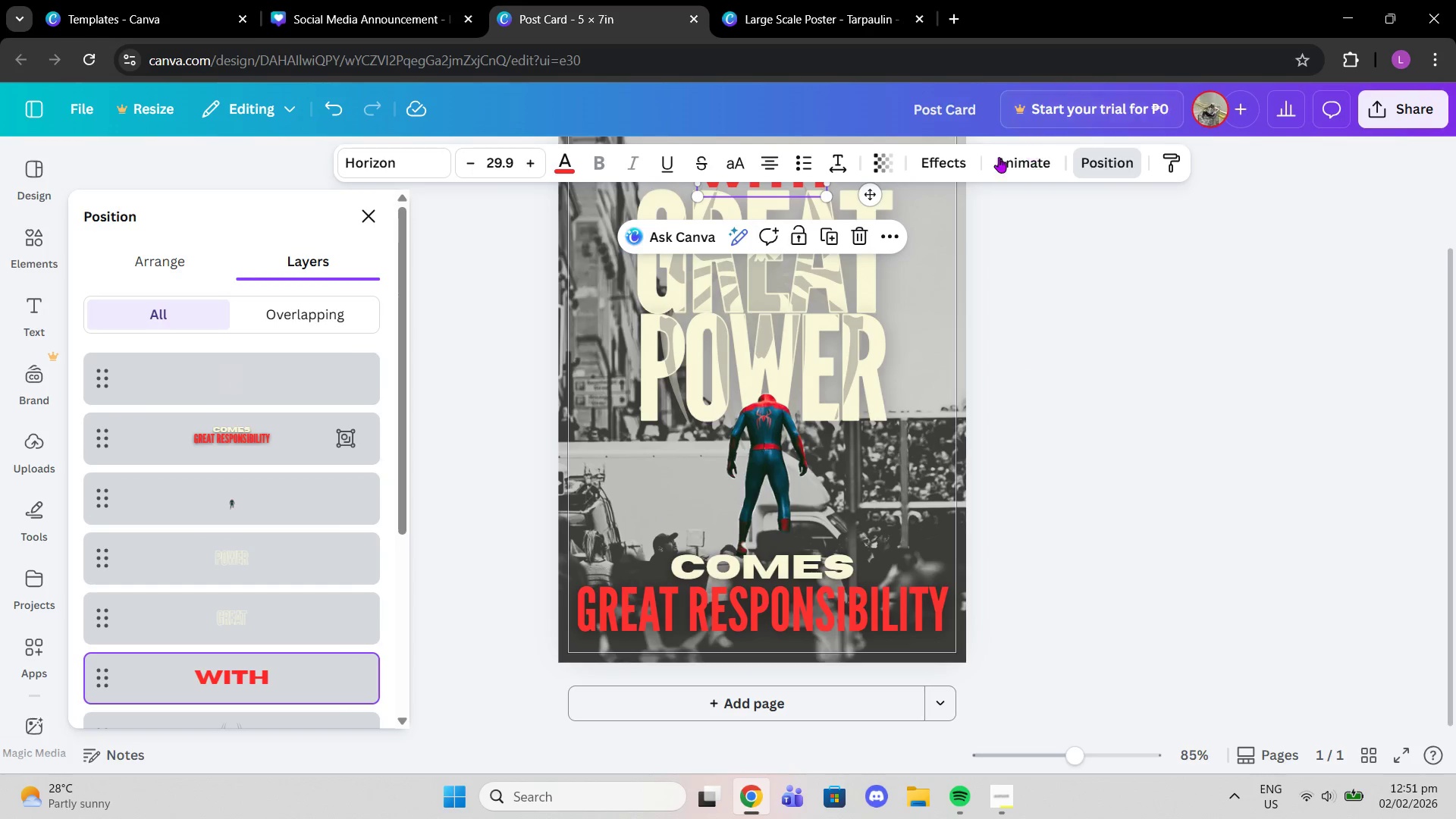 
left_click([971, 152])
 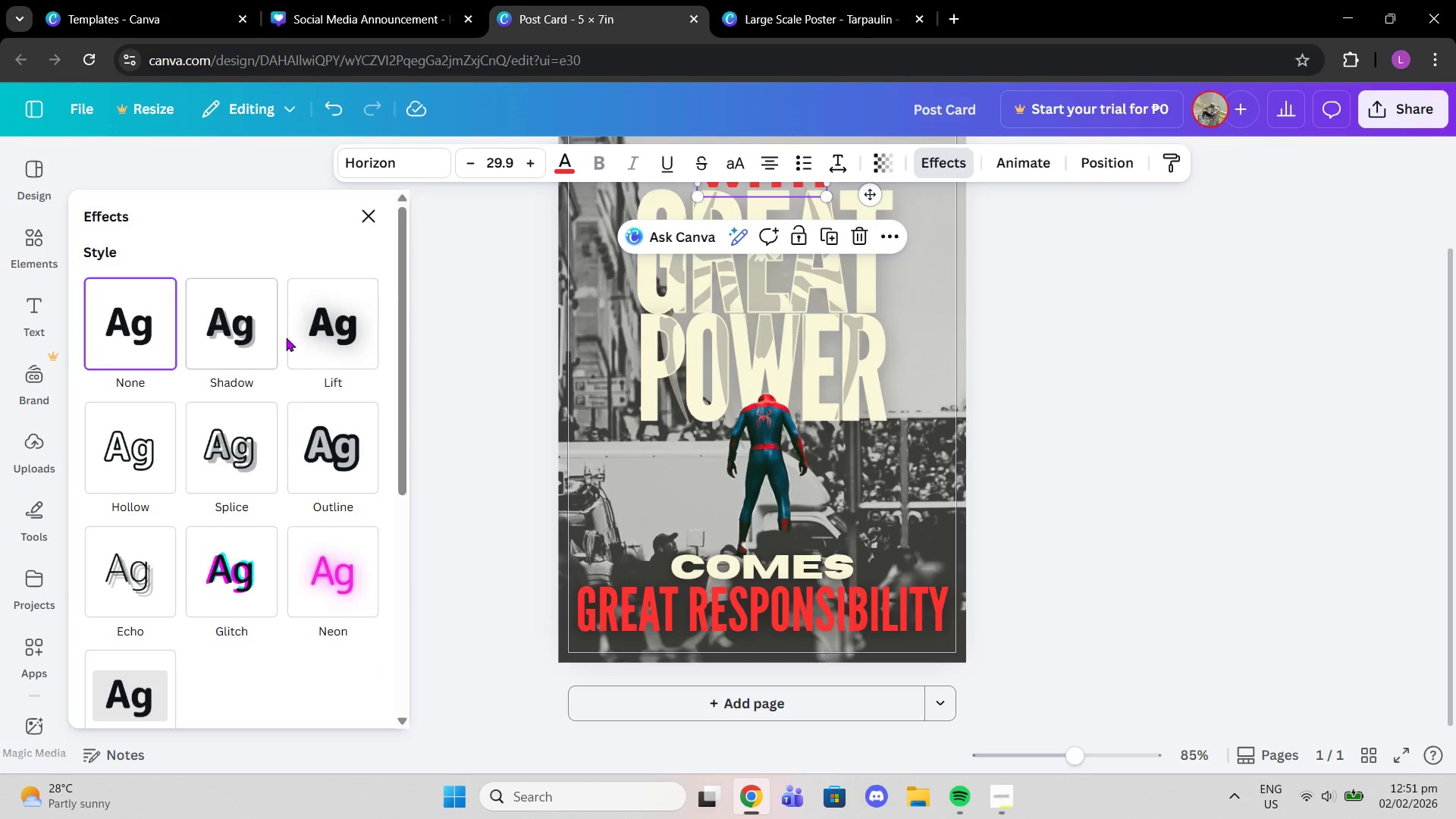 
left_click([322, 344])
 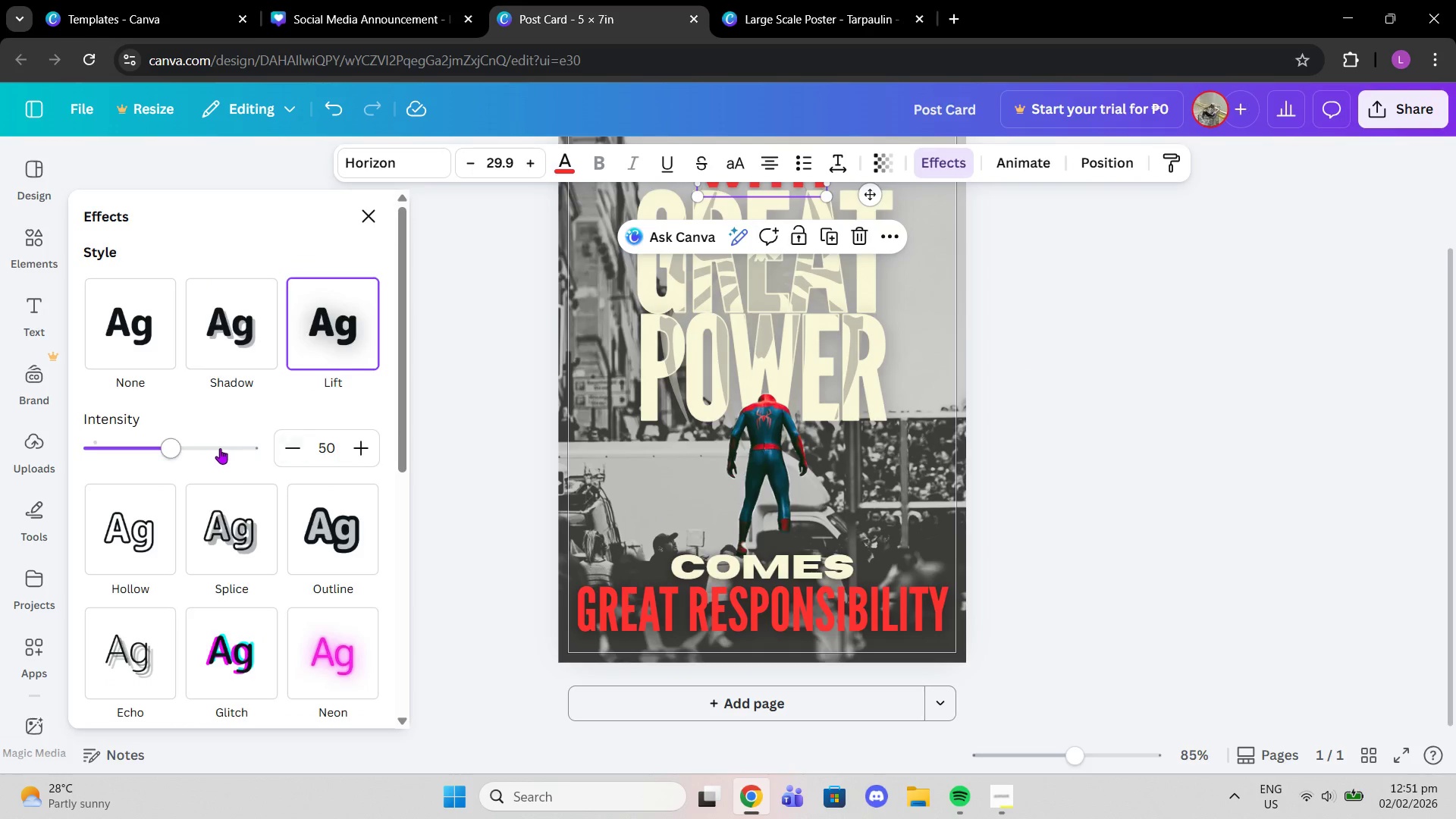 
left_click_drag(start_coordinate=[206, 448], to_coordinate=[284, 457])
 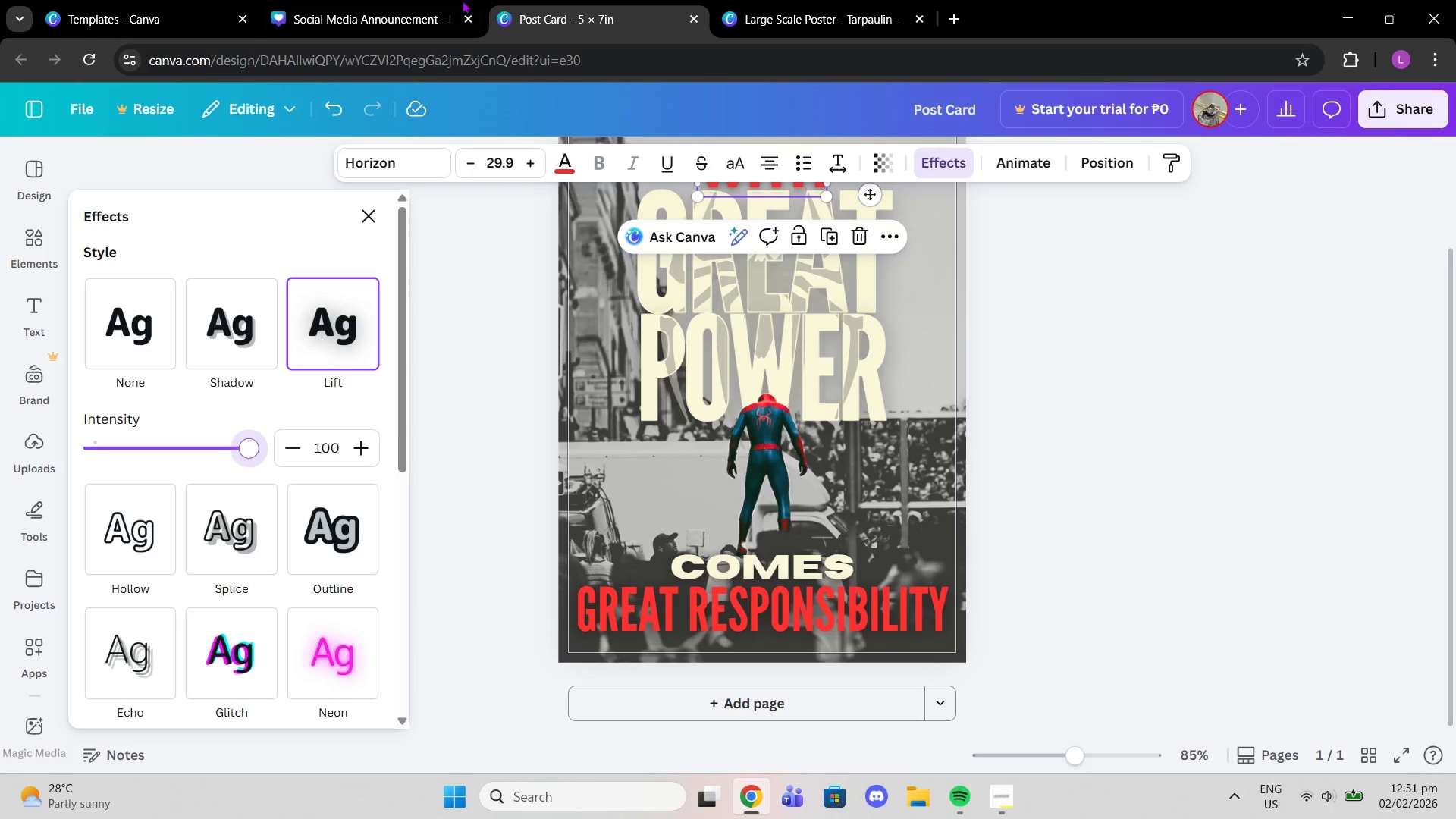 
left_click([438, 0])
 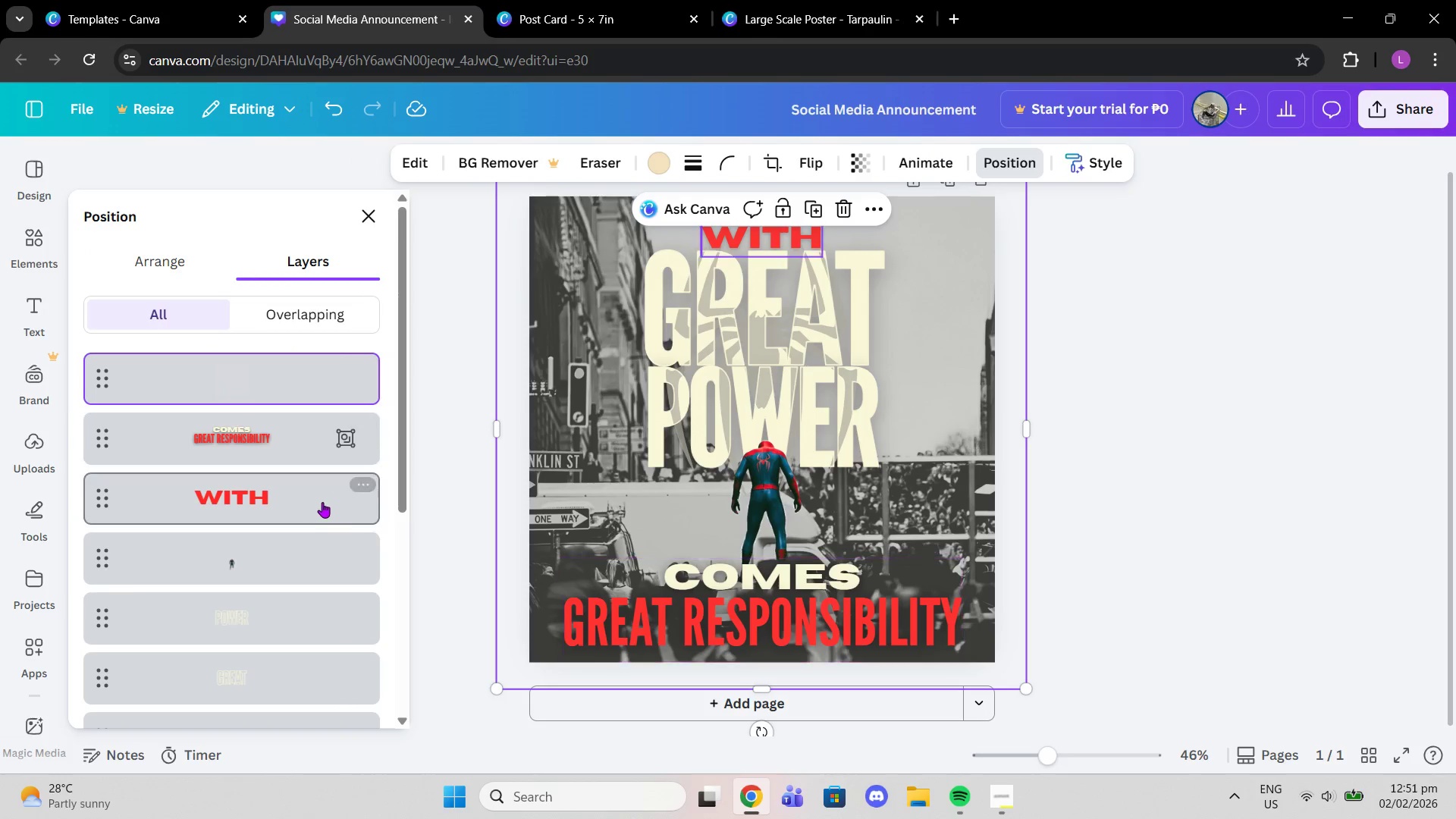 
left_click([309, 497])
 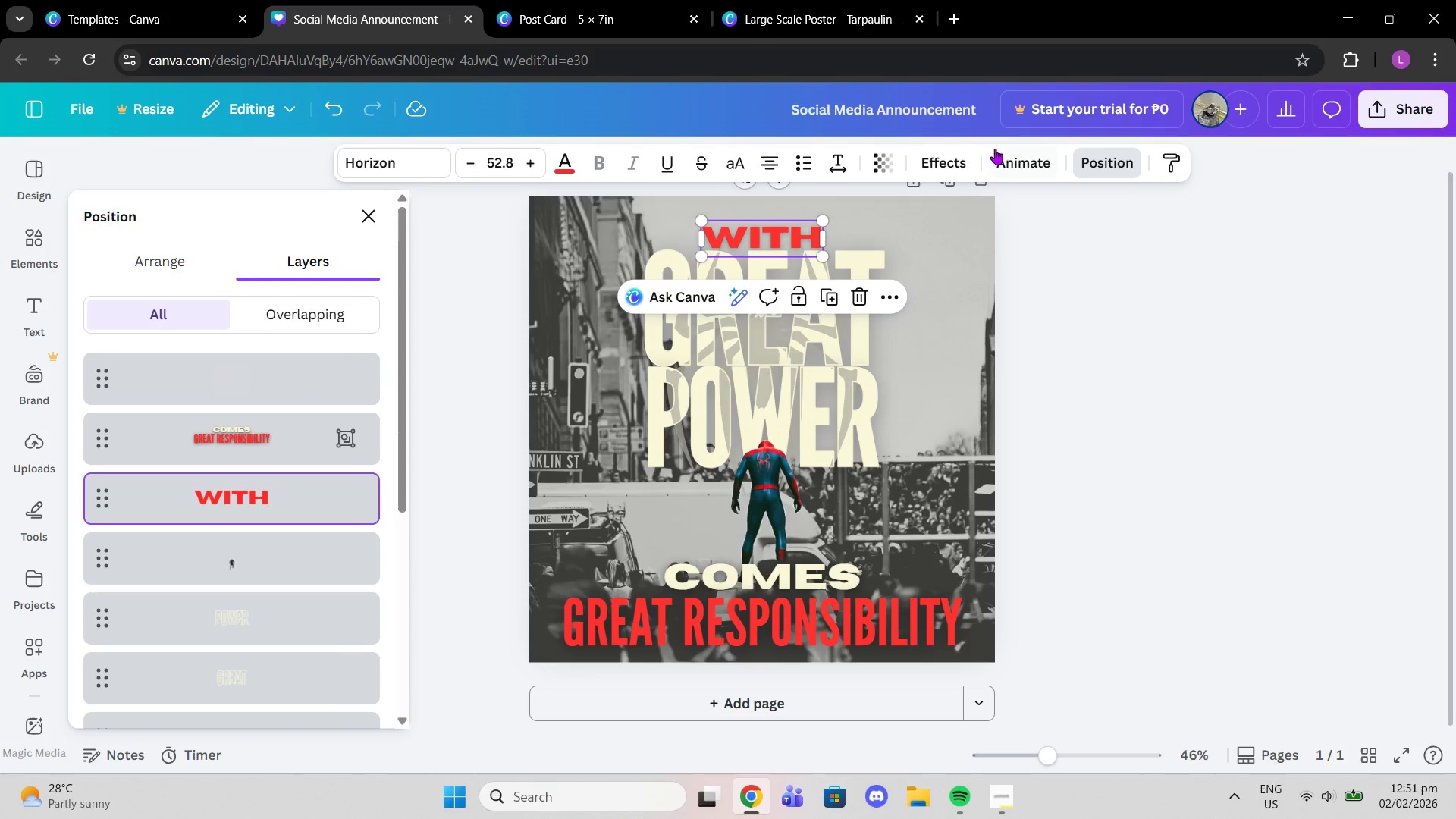 
left_click([937, 173])
 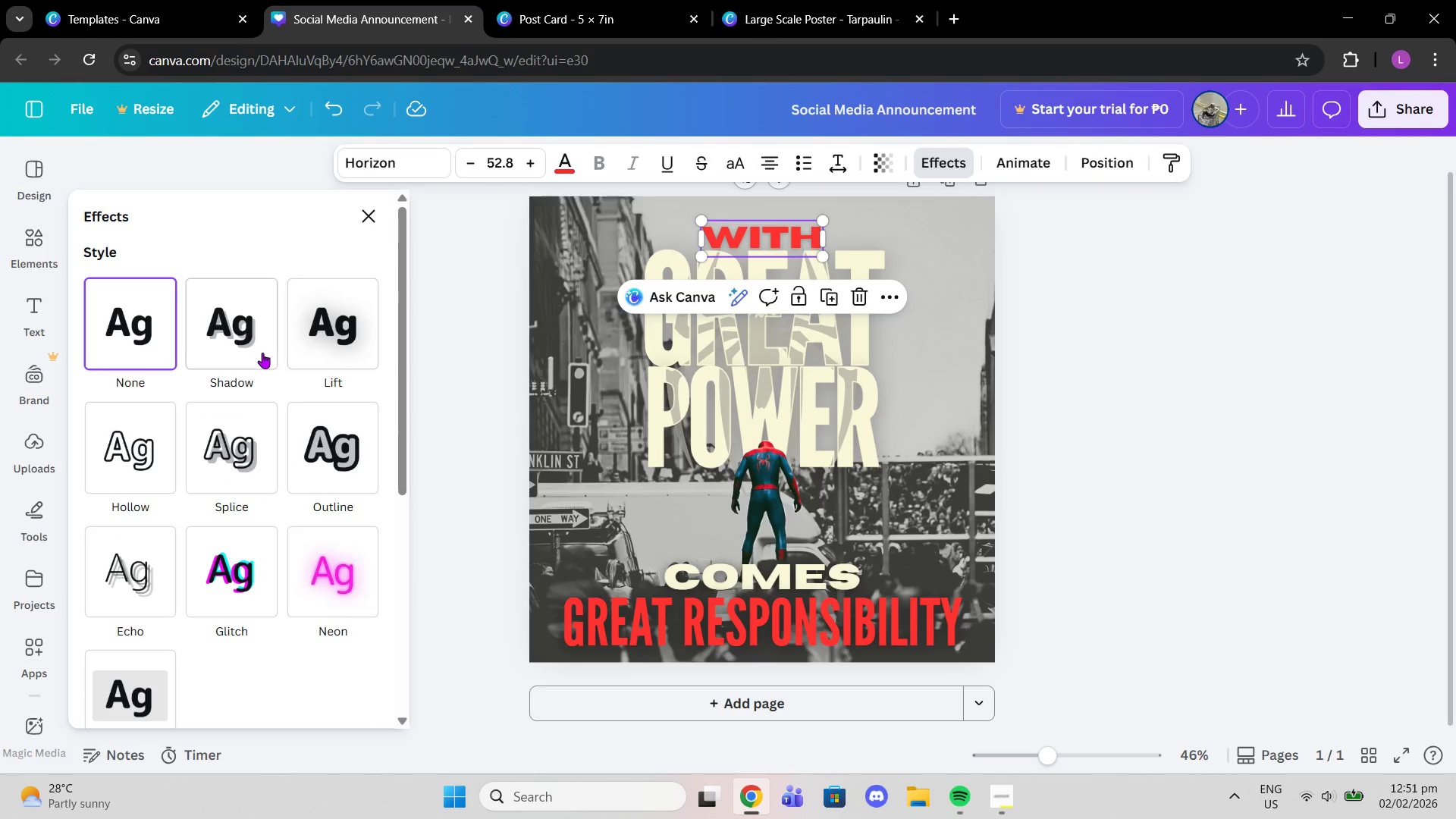 
left_click([335, 326])
 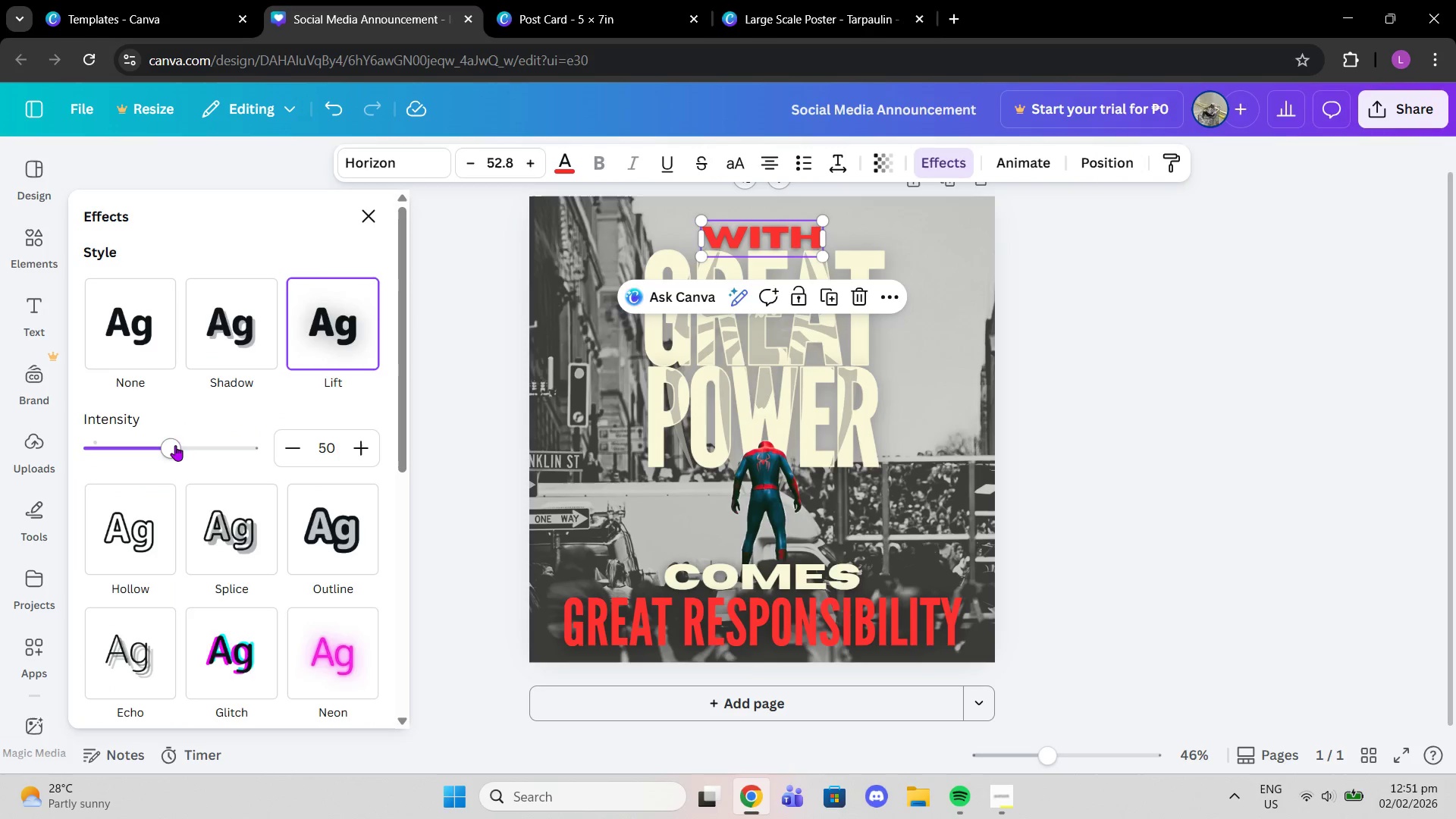 
left_click_drag(start_coordinate=[168, 446], to_coordinate=[331, 464])
 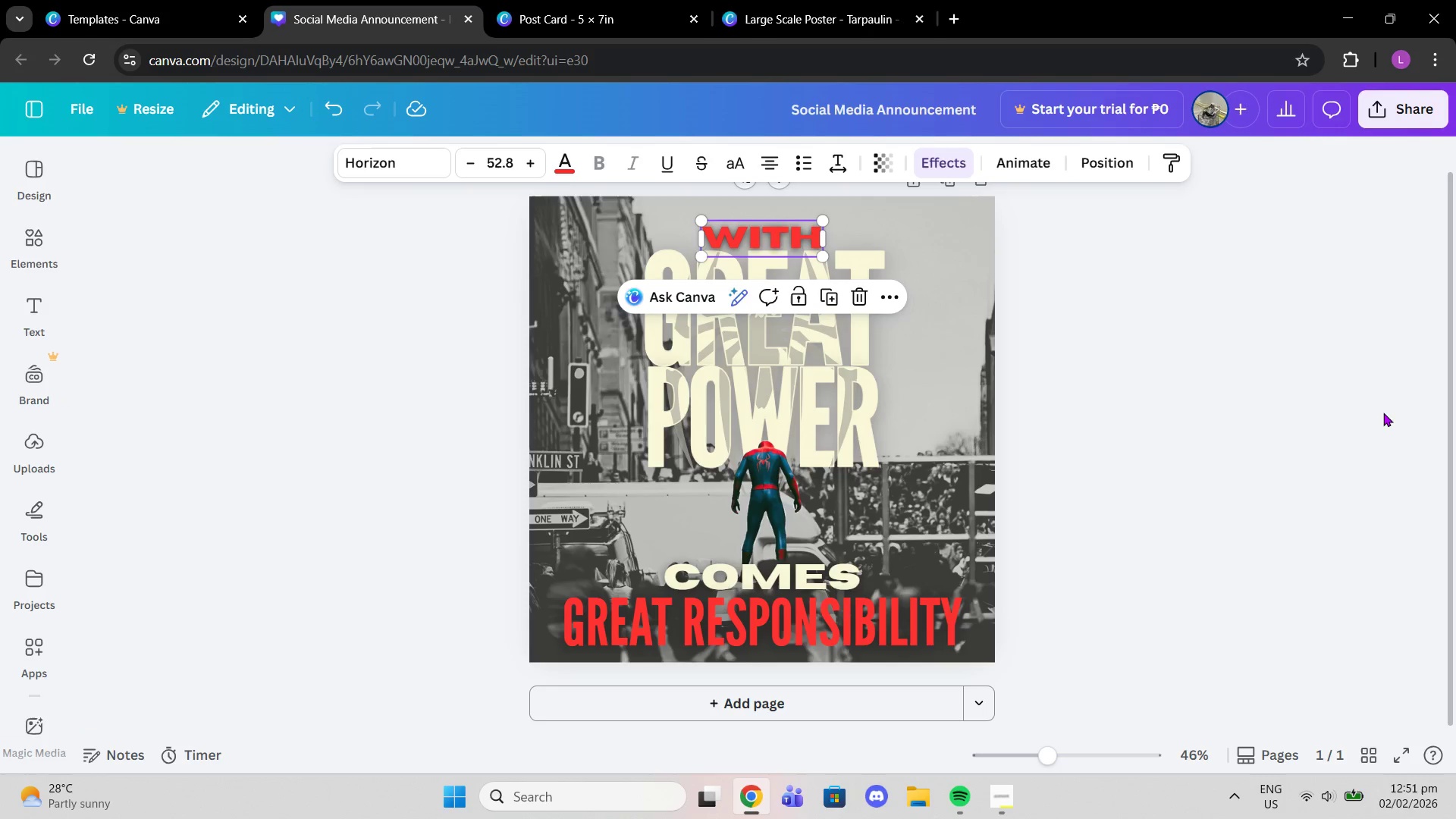 
left_click_drag(start_coordinate=[1384, 415], to_coordinate=[1375, 422])
 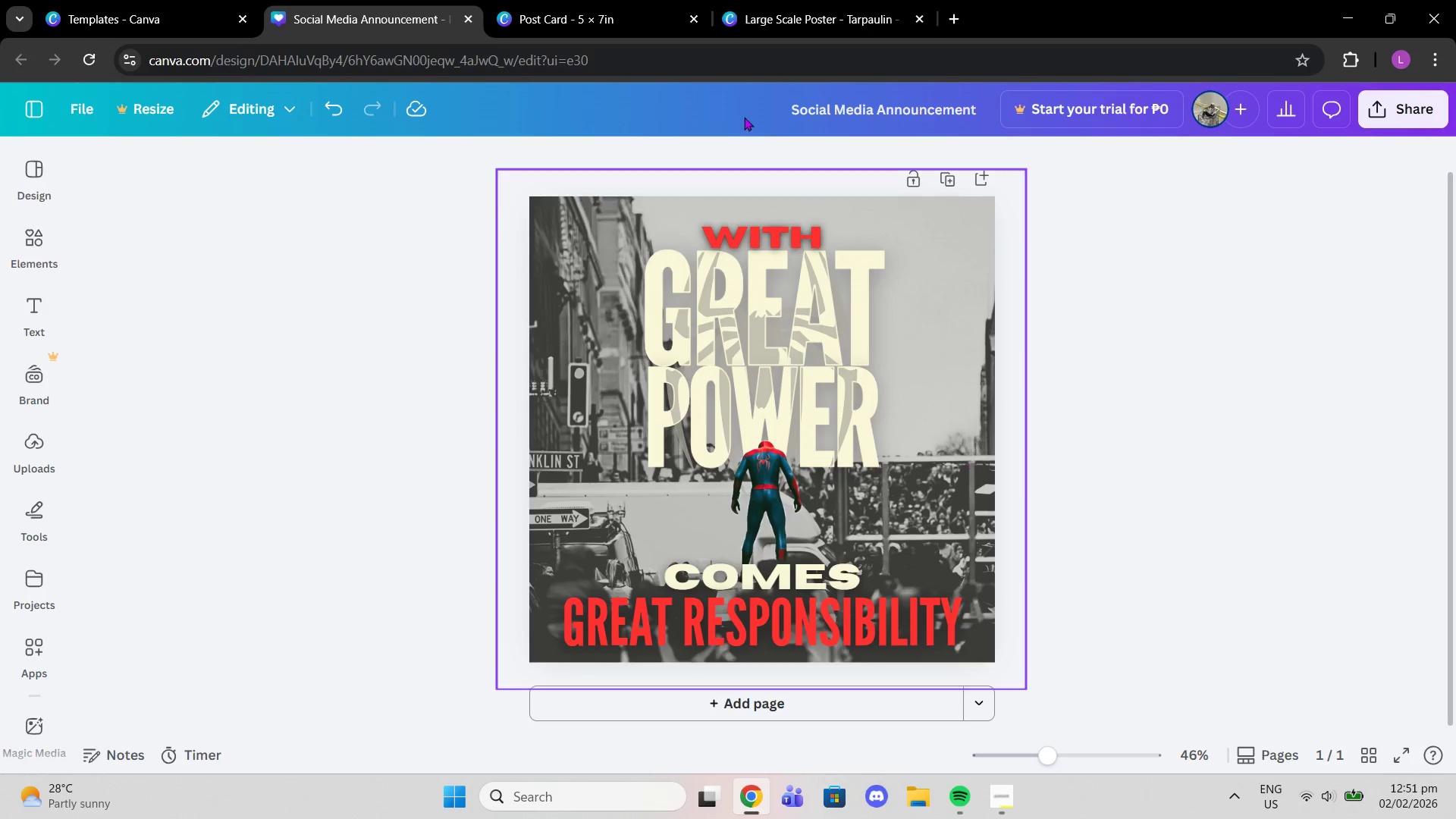 
left_click([606, 0])
 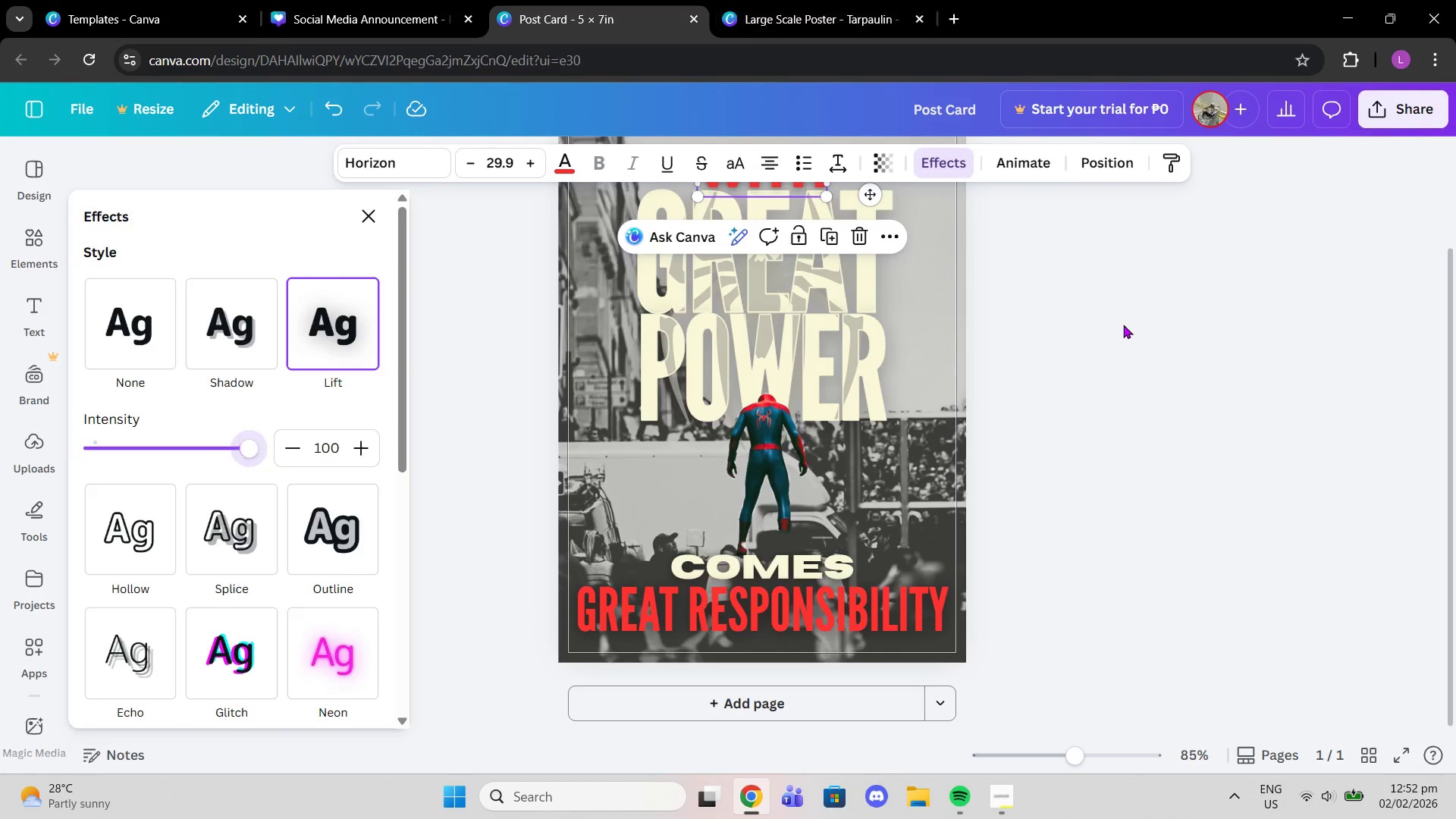 
scroll: coordinate [1124, 331], scroll_direction: up, amount: 2.0
 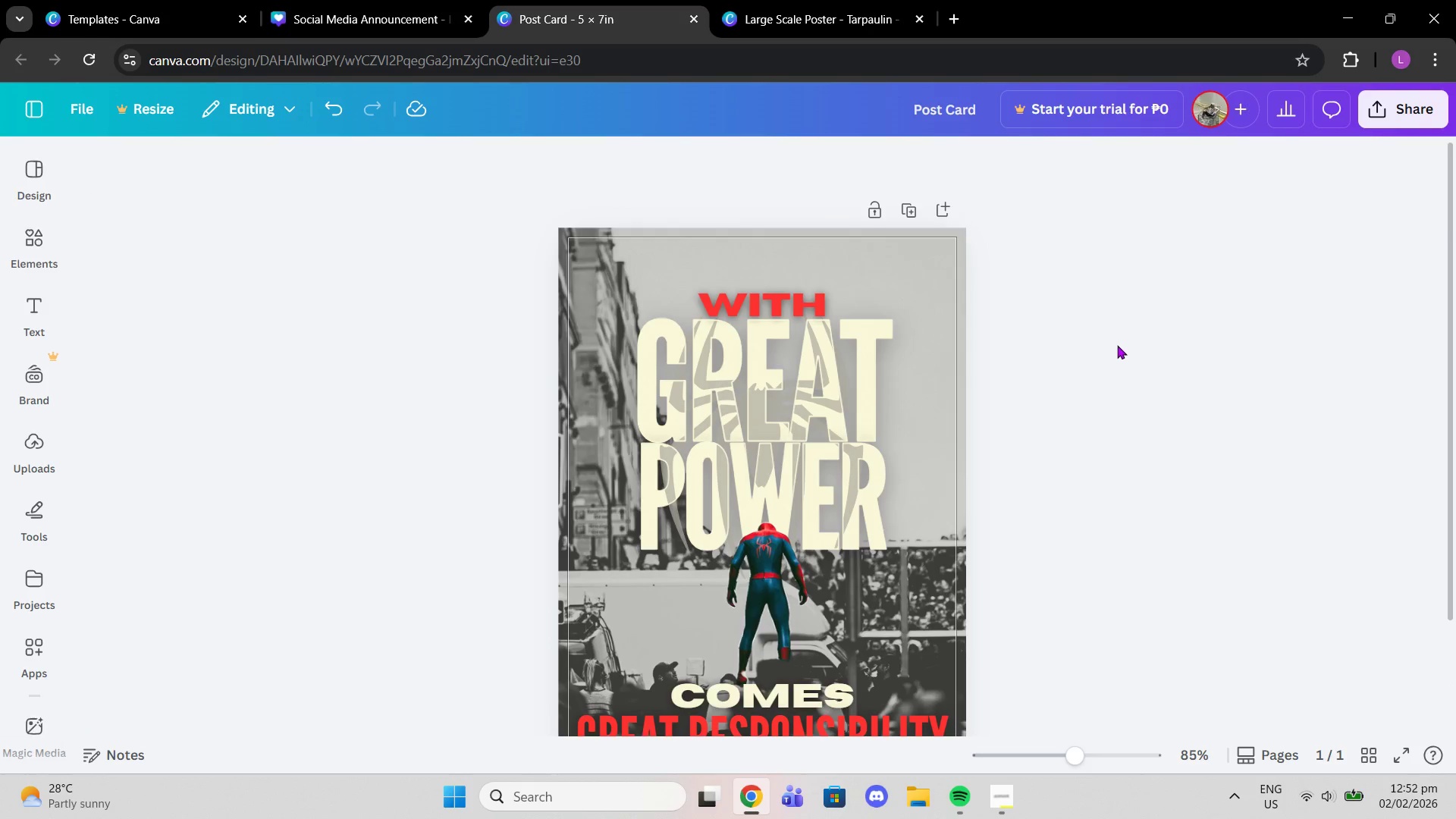 
left_click([752, 0])
 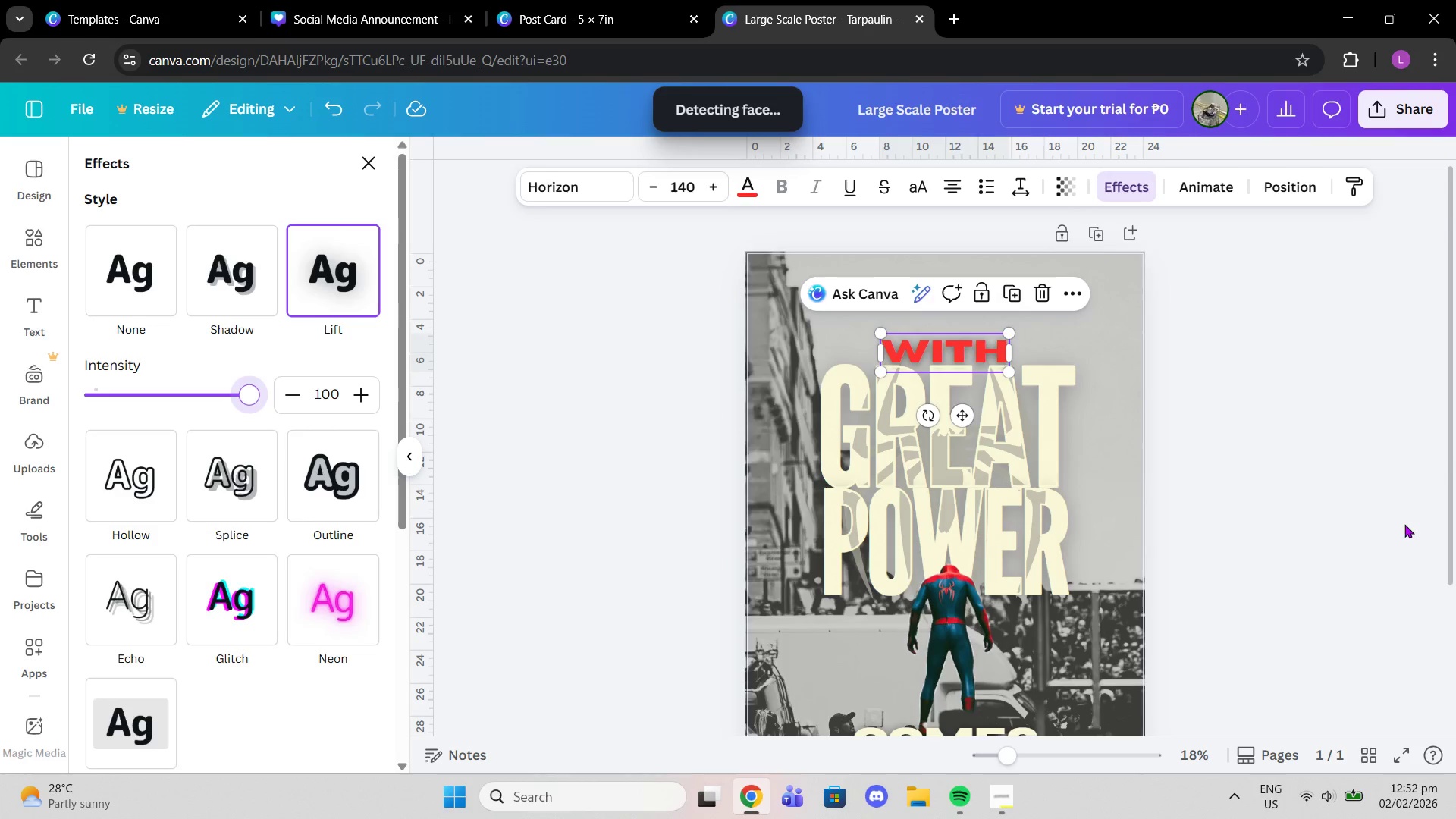 
scroll: coordinate [1111, 359], scroll_direction: up, amount: 1.0
 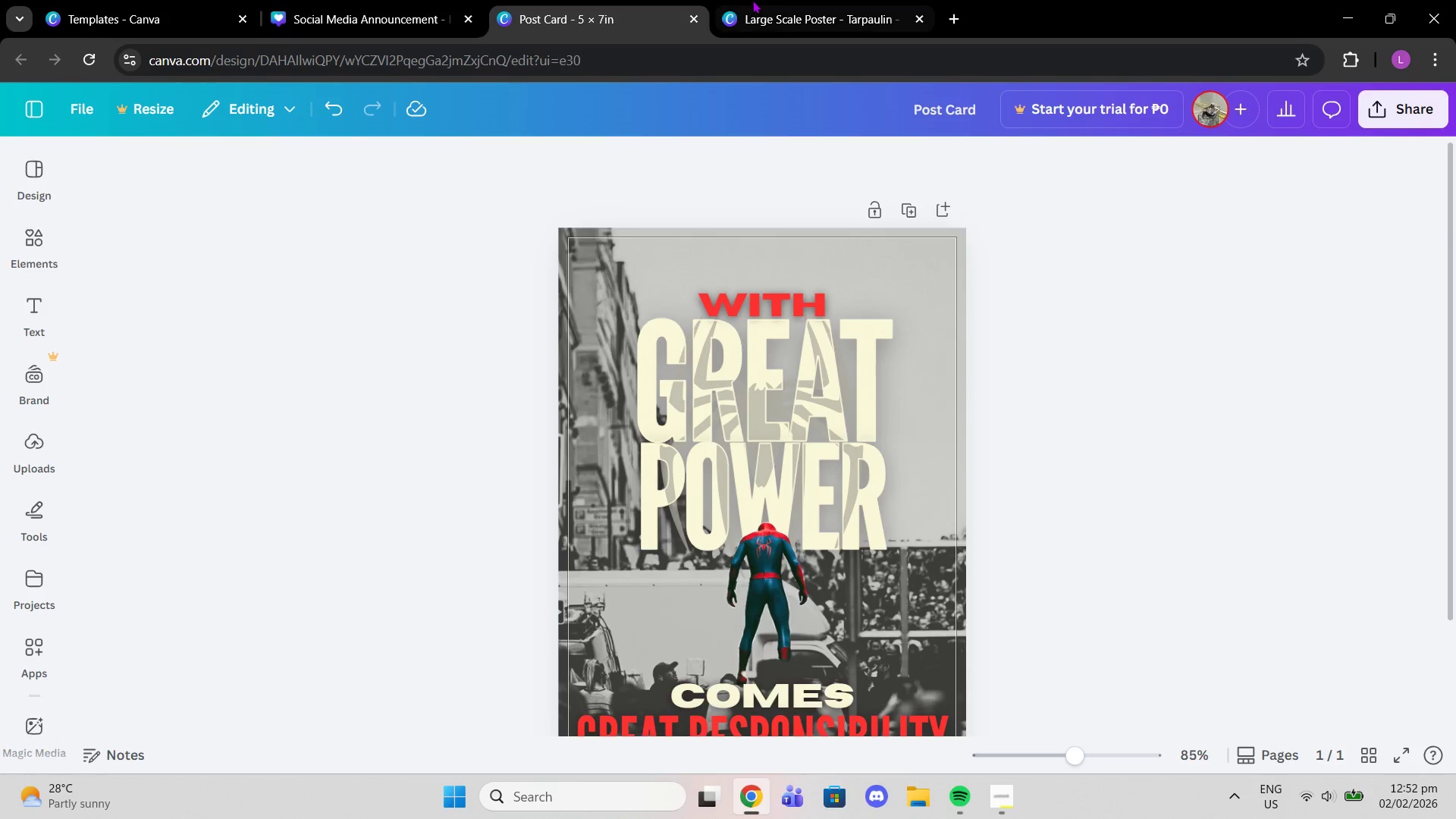 
left_click([1280, 456])
 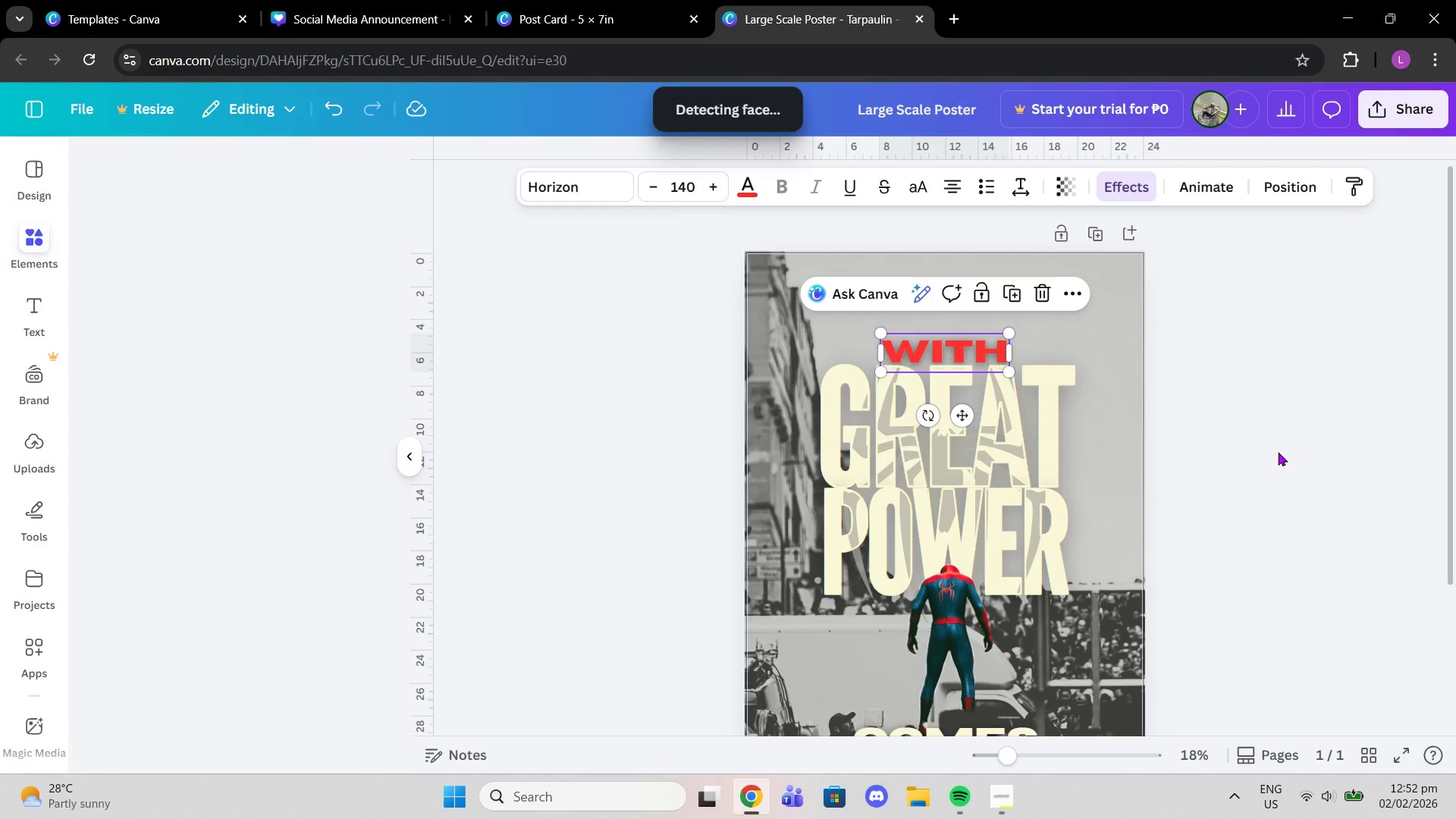 
scroll: coordinate [1278, 452], scroll_direction: down, amount: 1.0
 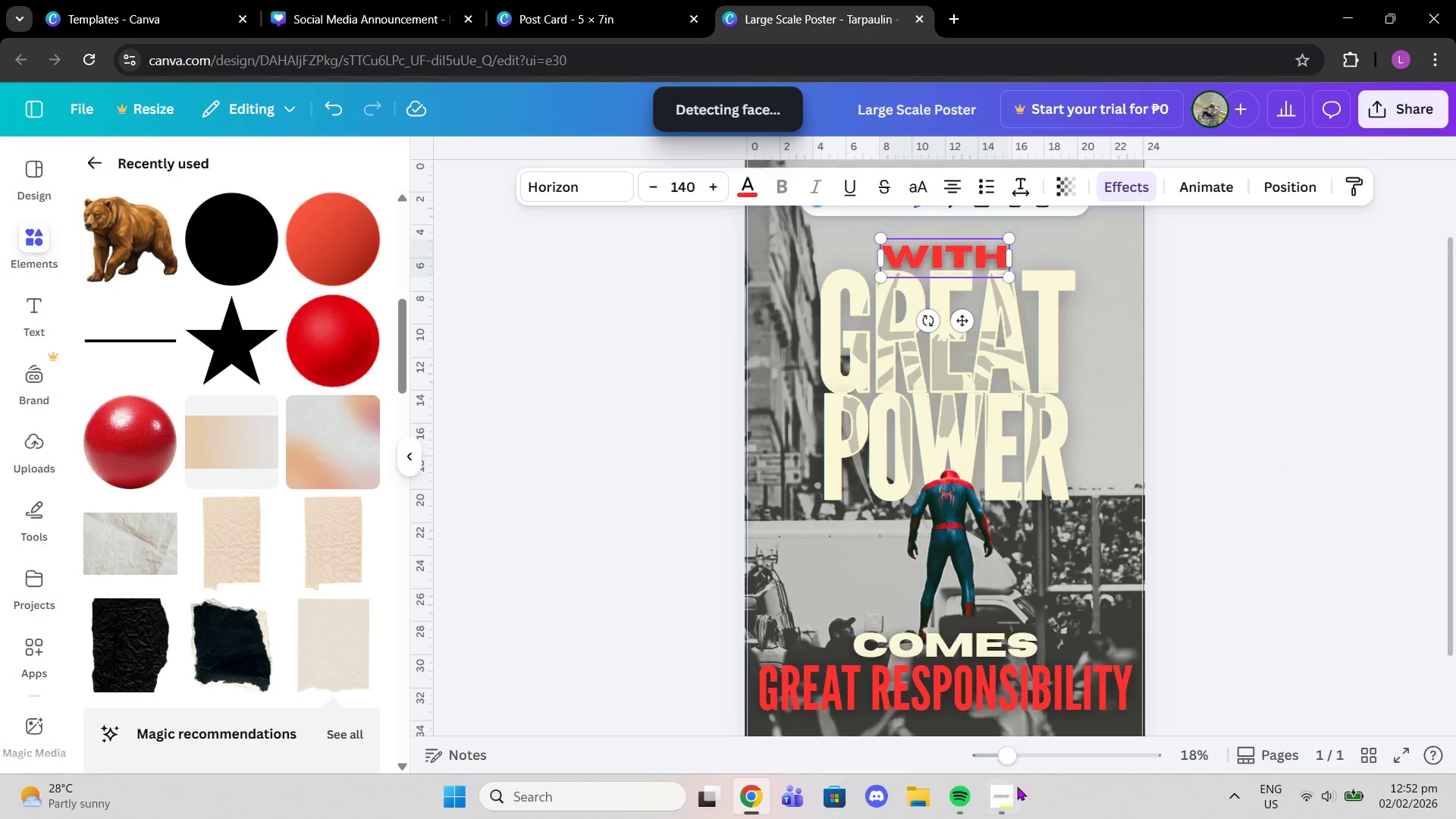 
left_click_drag(start_coordinate=[1011, 797], to_coordinate=[1007, 800])
 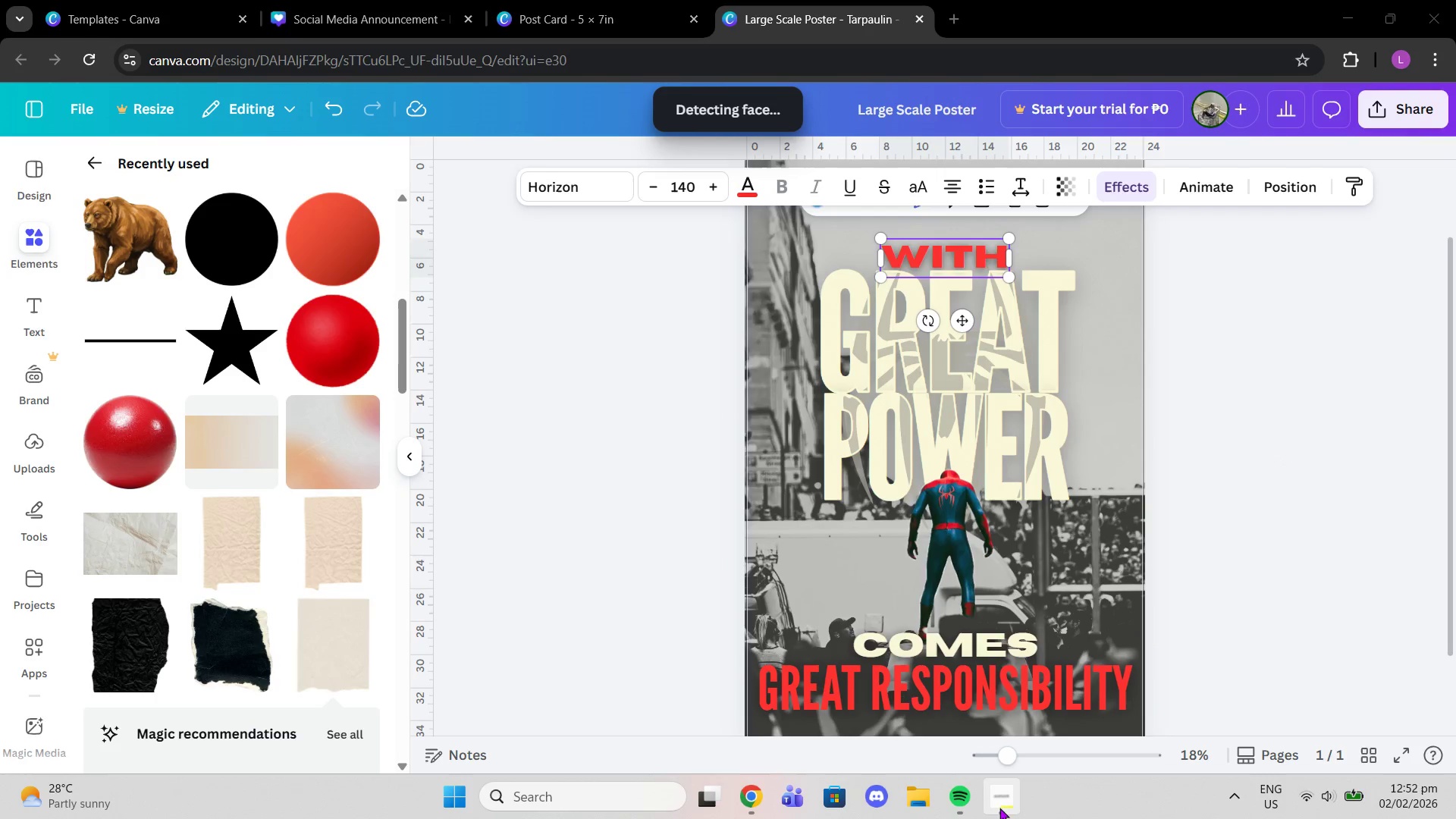 
left_click([994, 811])